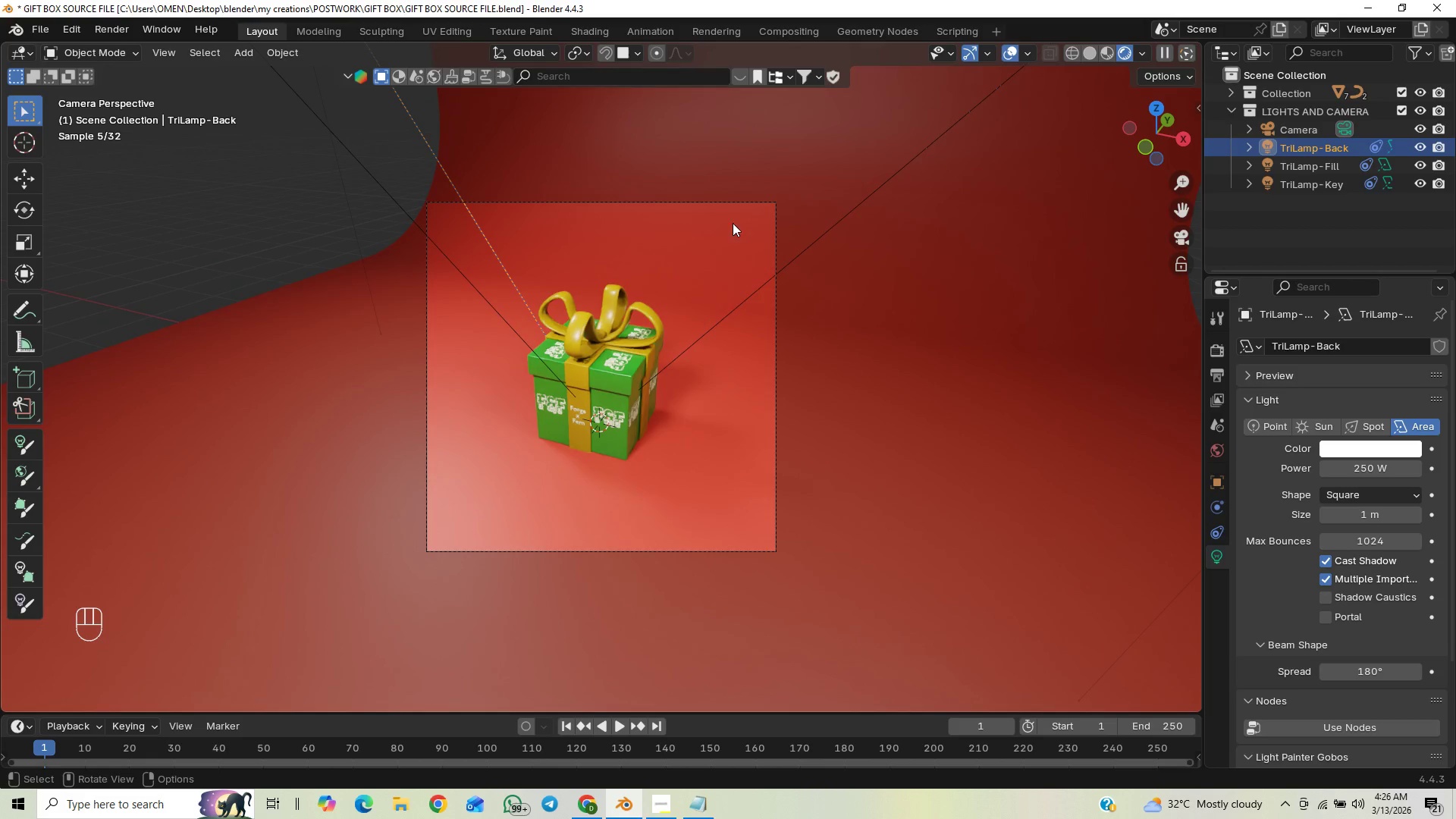 
type(RZ)
 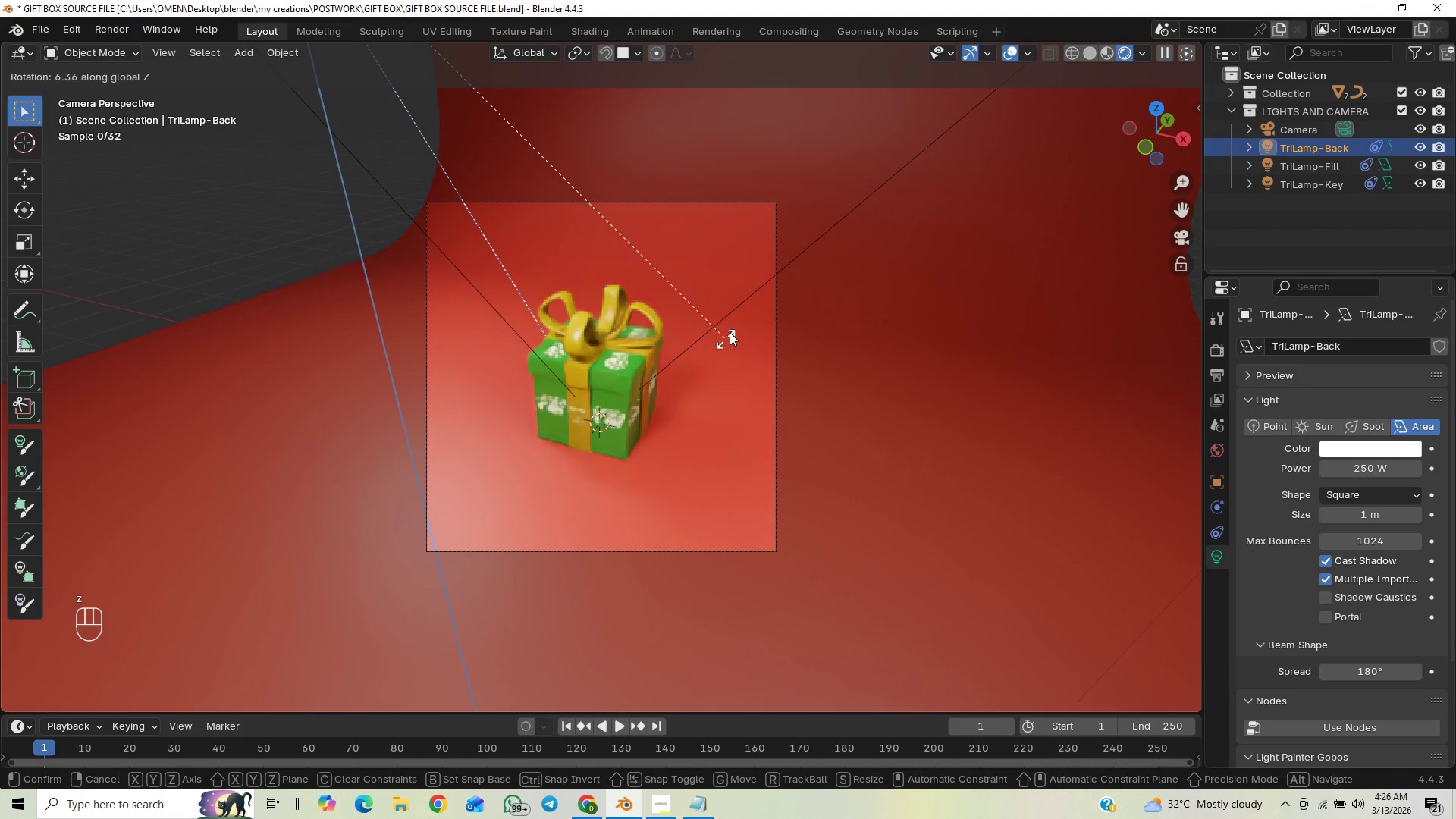 
right_click([876, 262])
 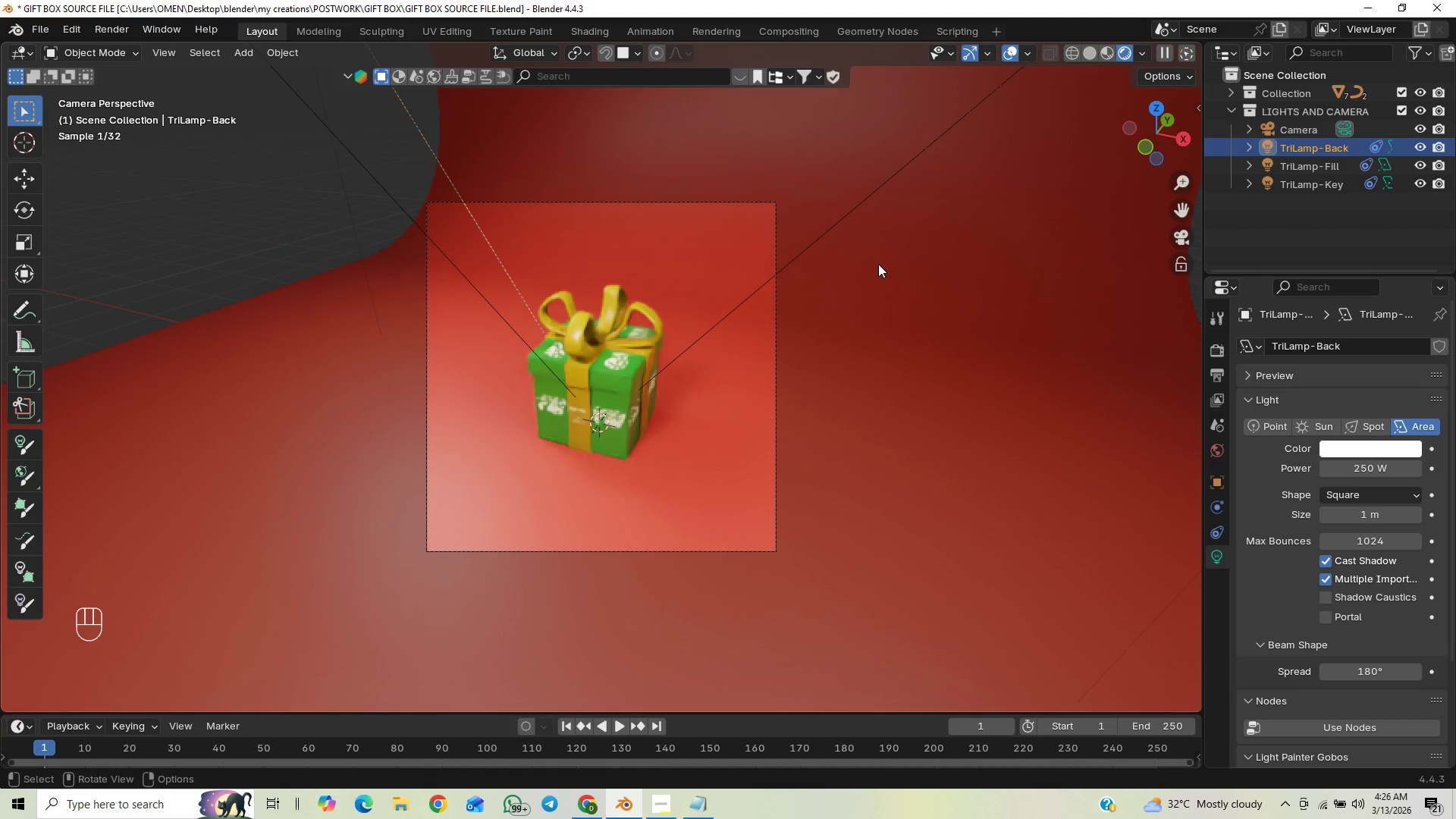 
scroll: coordinate [858, 318], scroll_direction: down, amount: 4.0
 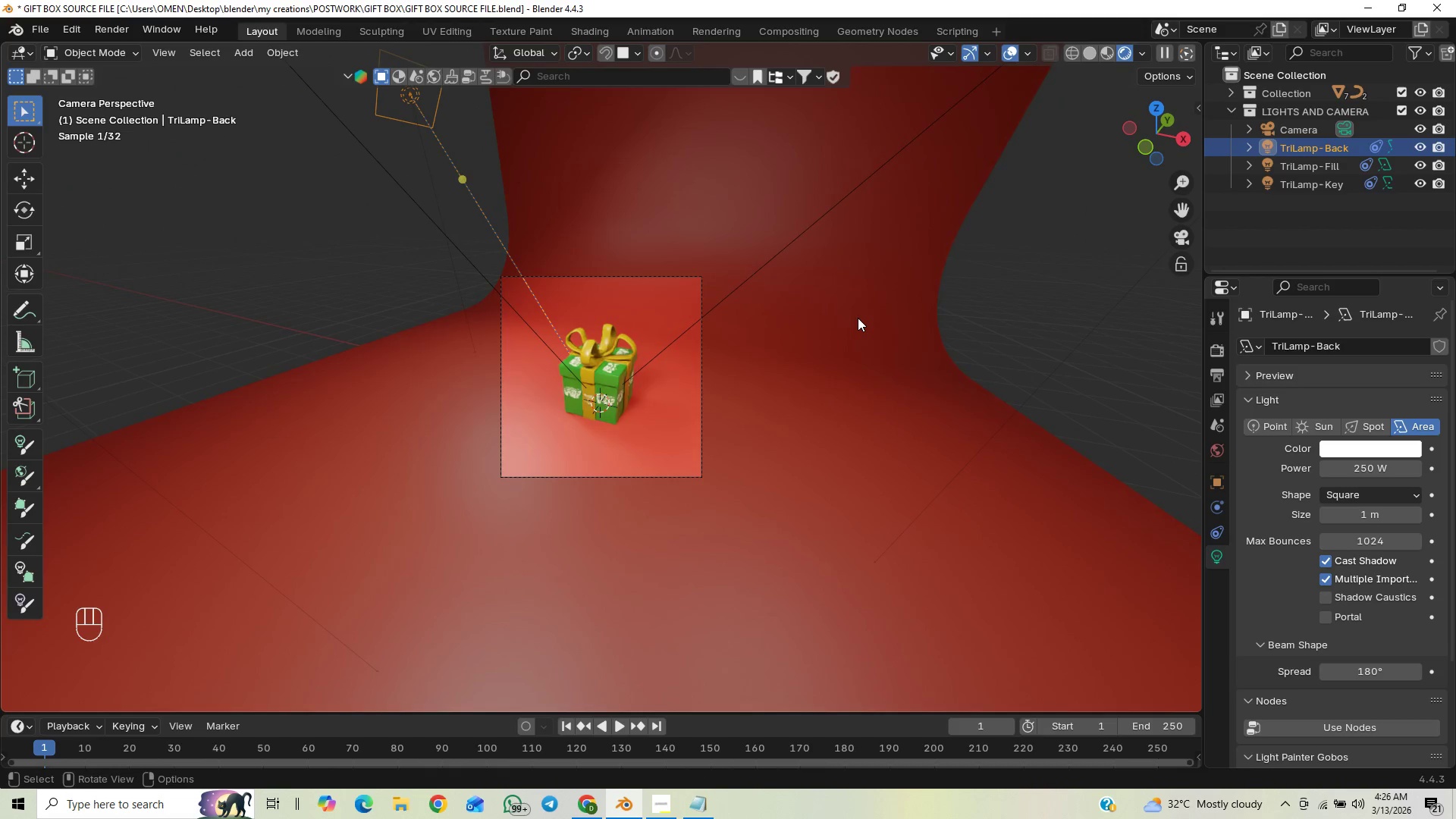 
key(G)
 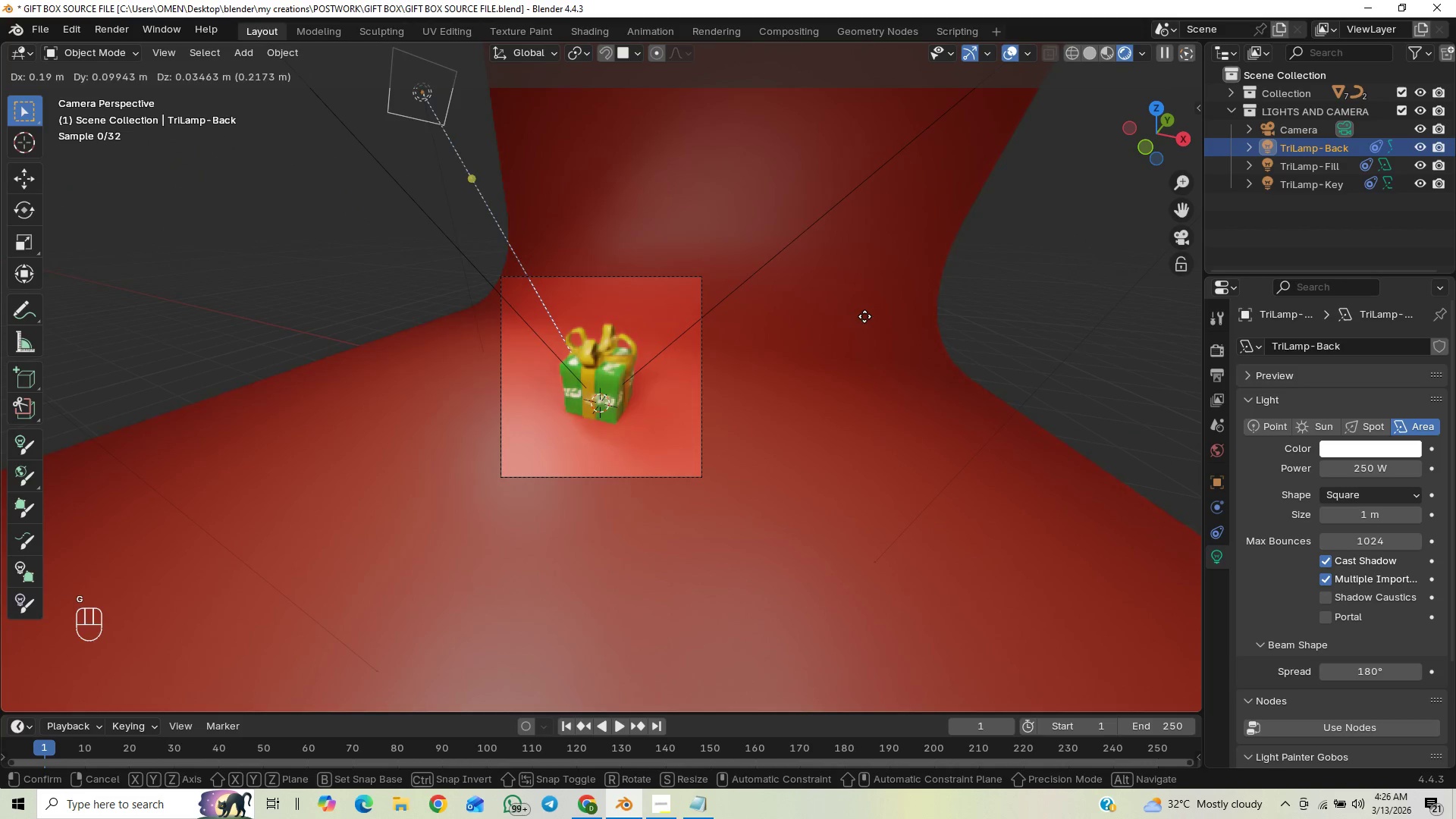 
type(ZY)
 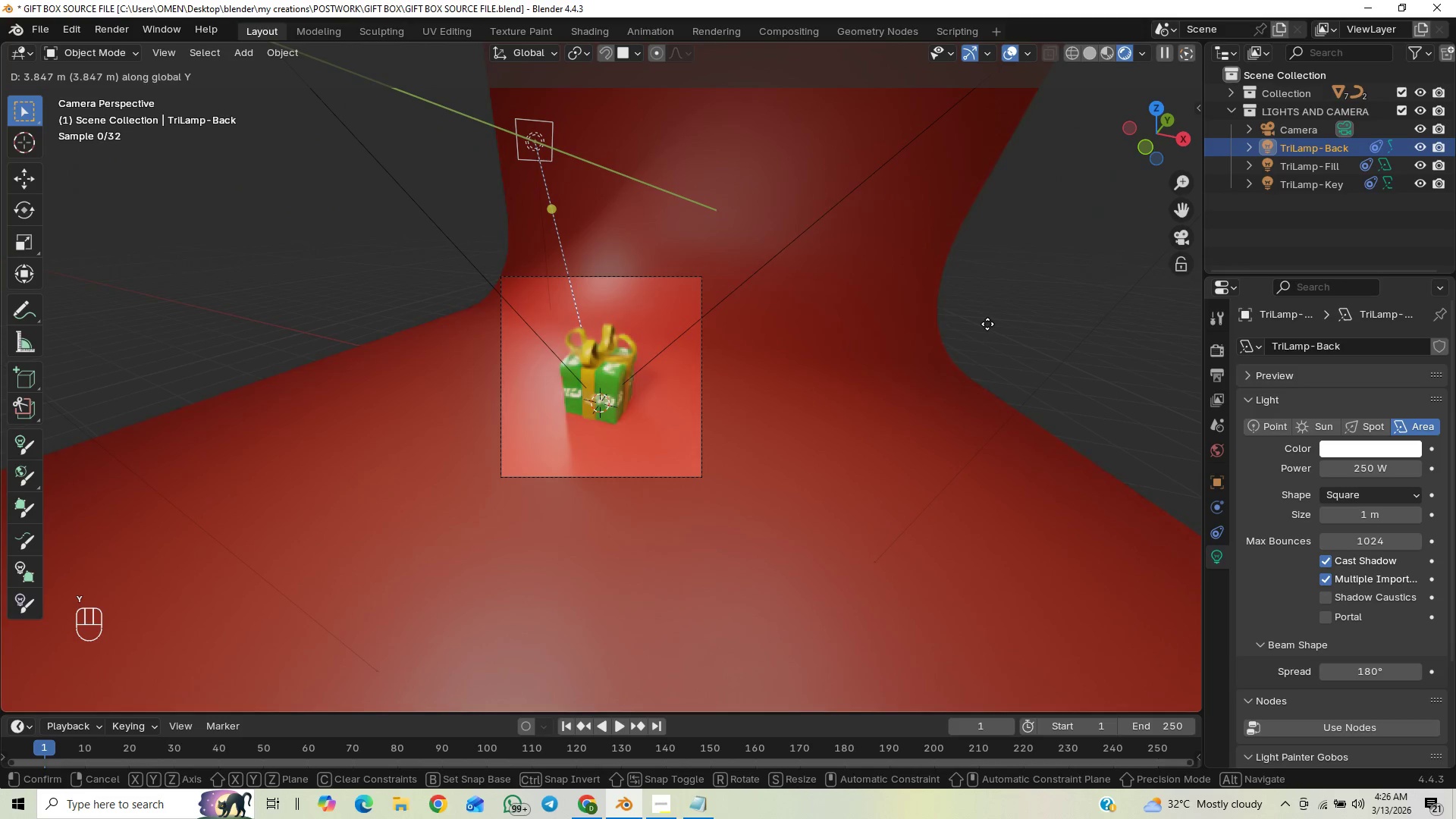 
left_click([977, 325])
 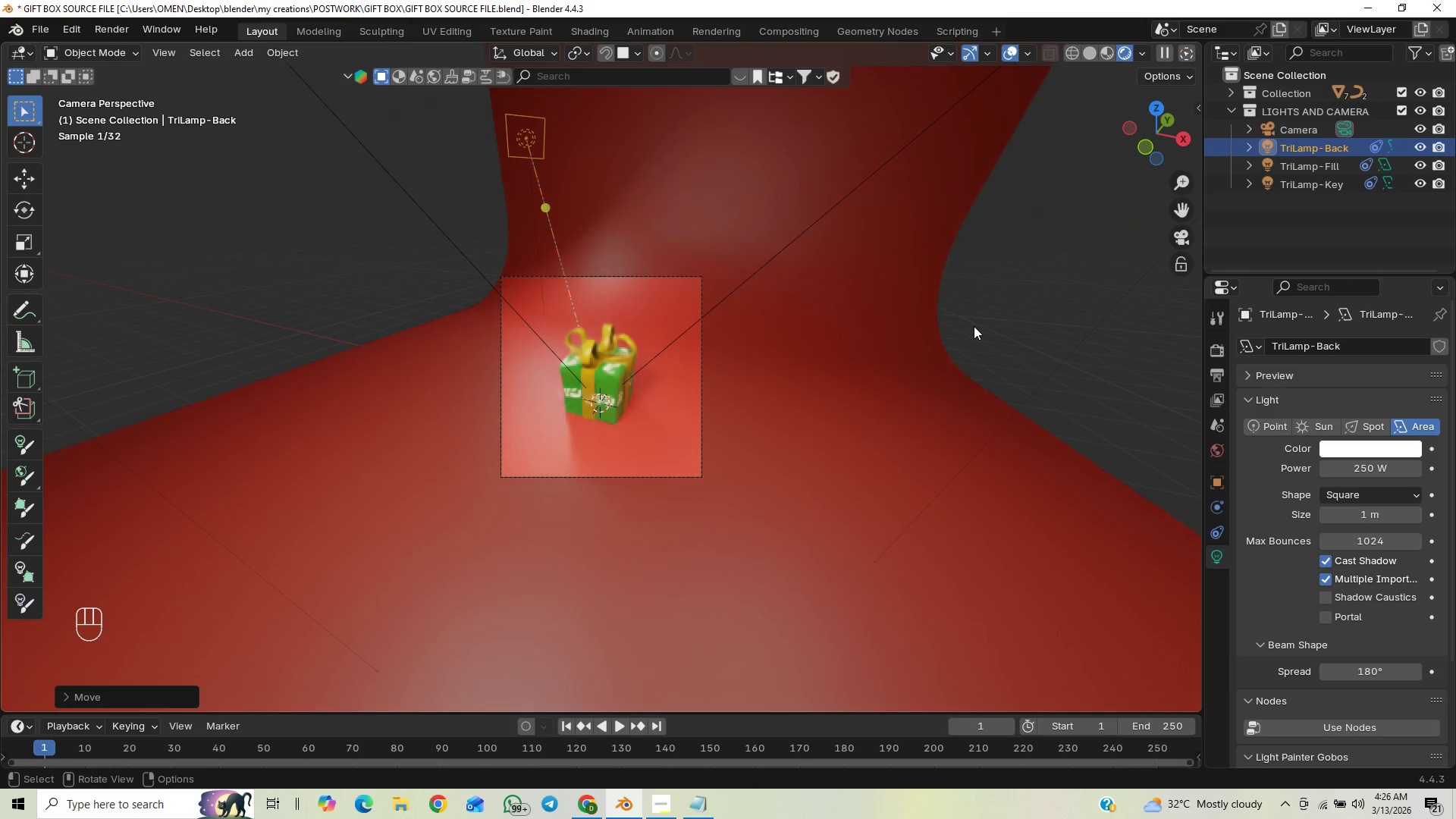 
scroll: coordinate [971, 328], scroll_direction: up, amount: 5.0
 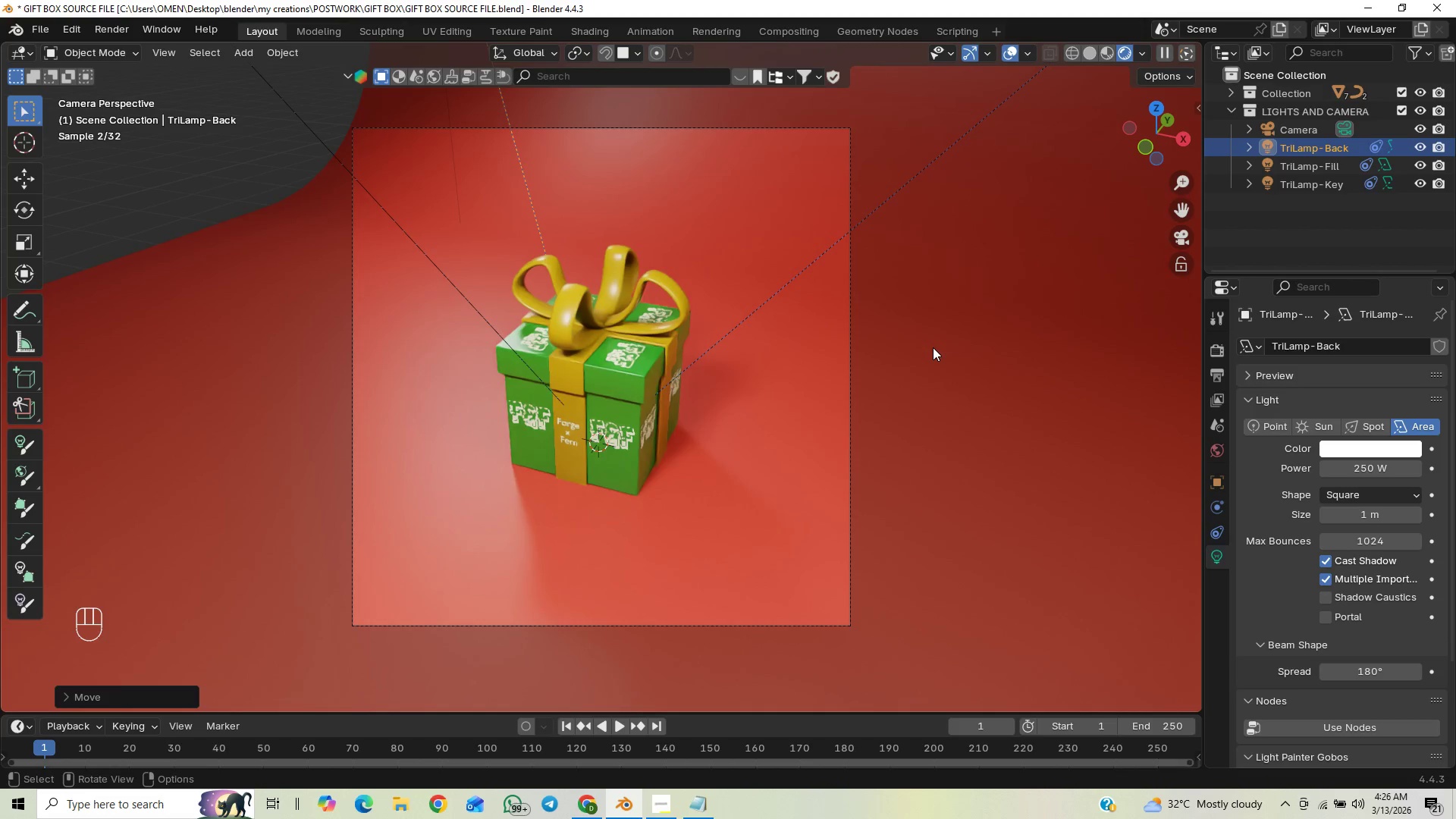 
key(Control+Z)
 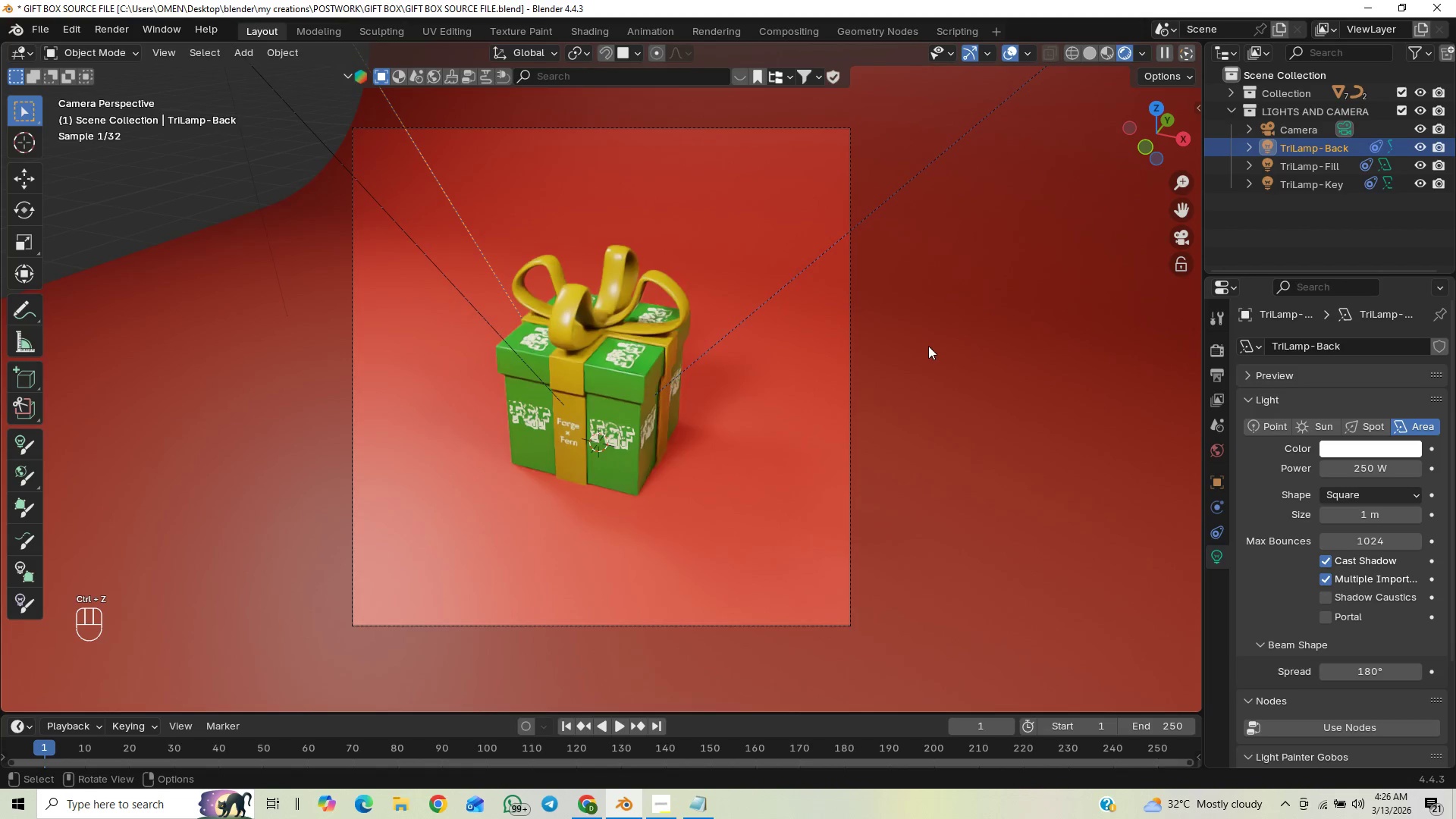 
scroll: coordinate [815, 366], scroll_direction: down, amount: 7.0
 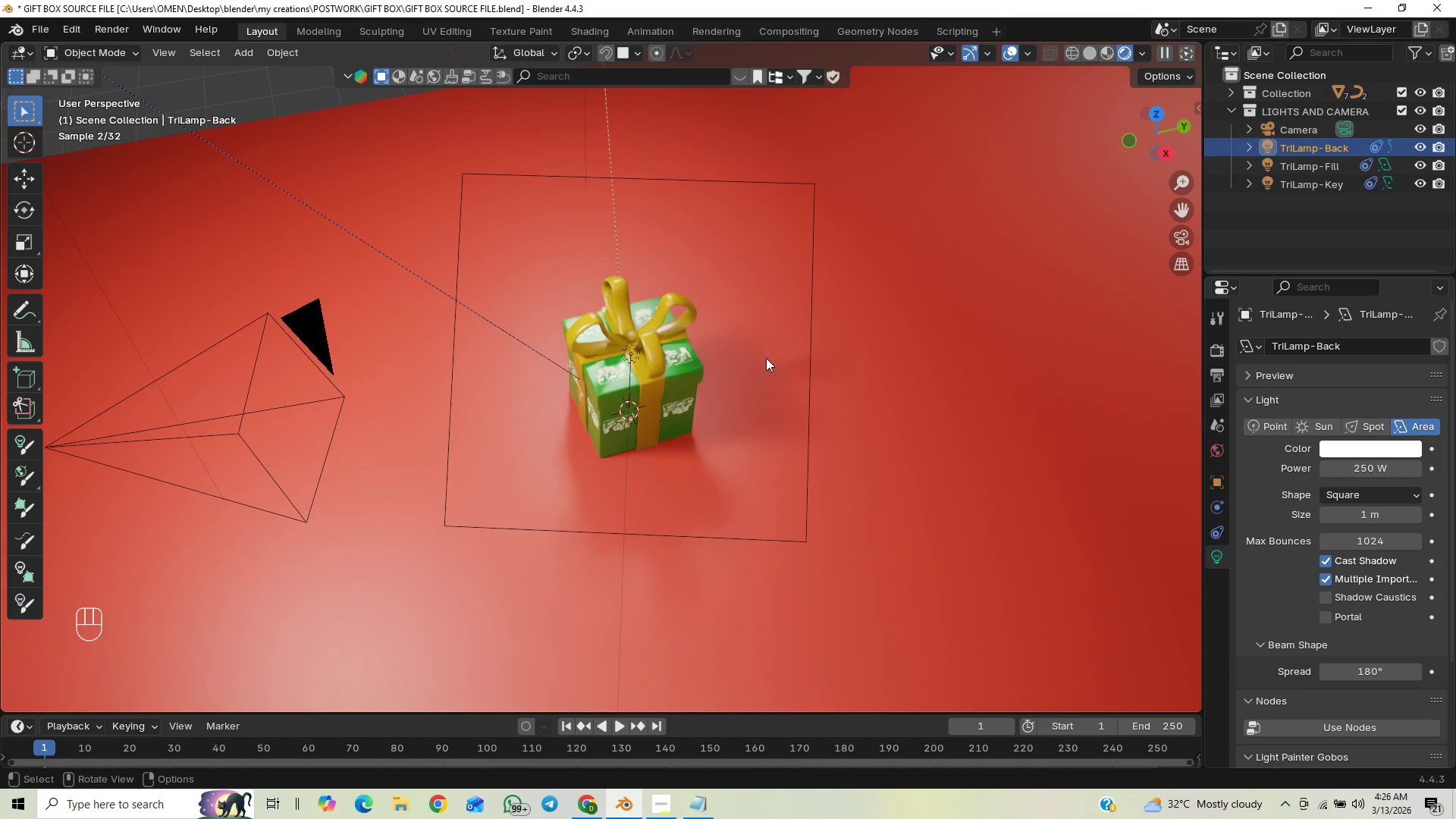 
key(End)
 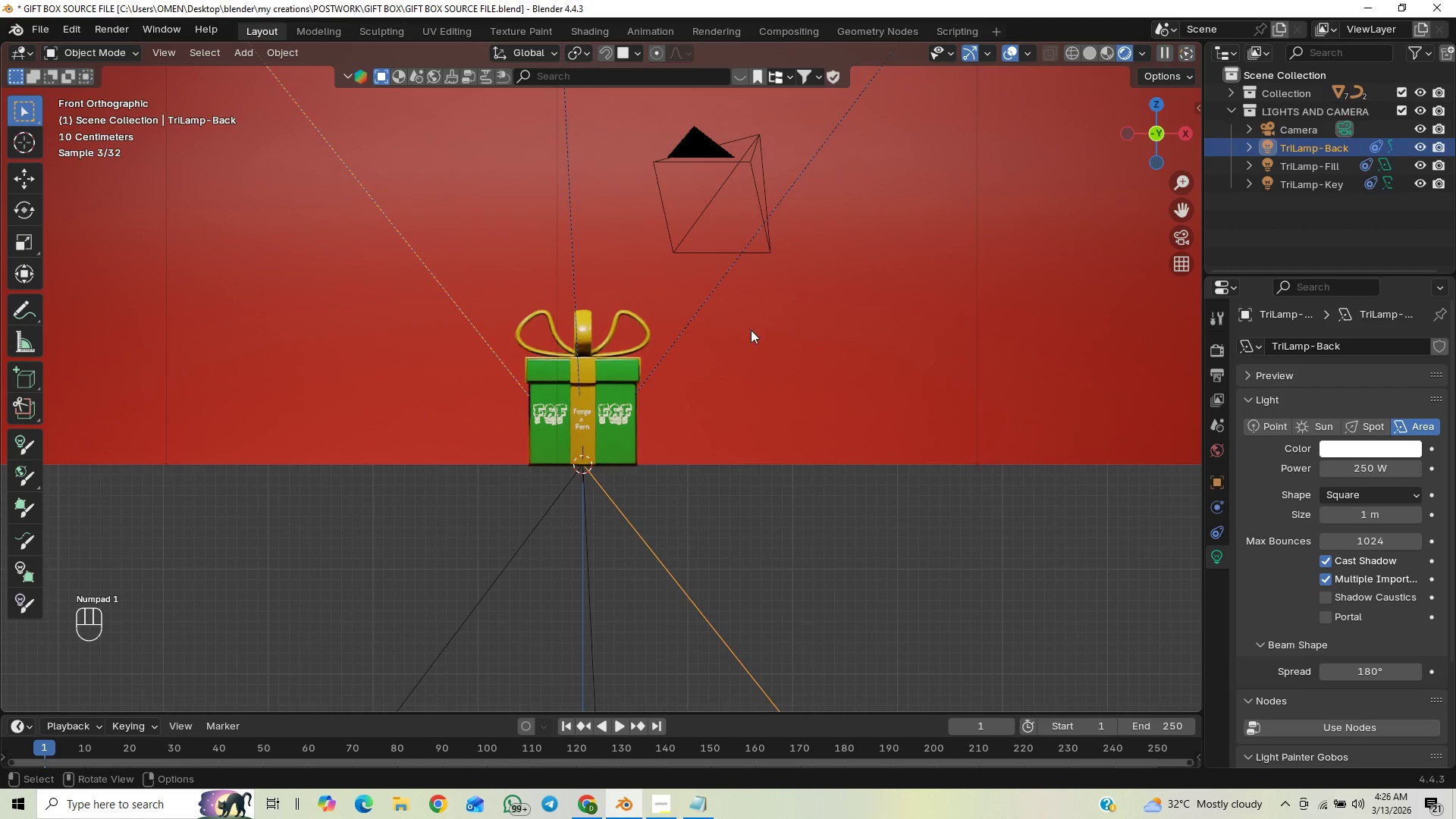 
scroll: coordinate [900, 338], scroll_direction: down, amount: 1.0
 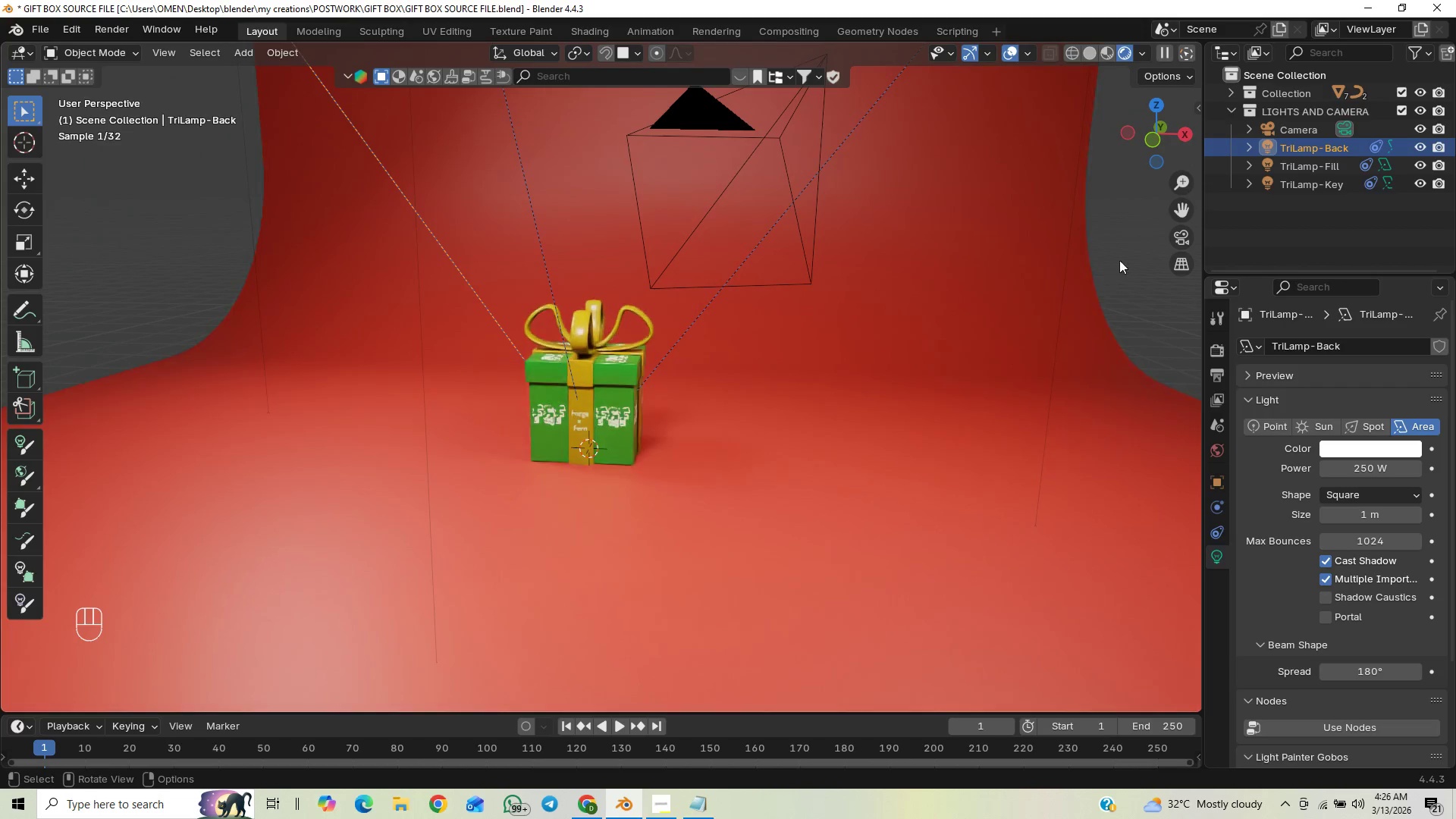 
left_click([1181, 236])
 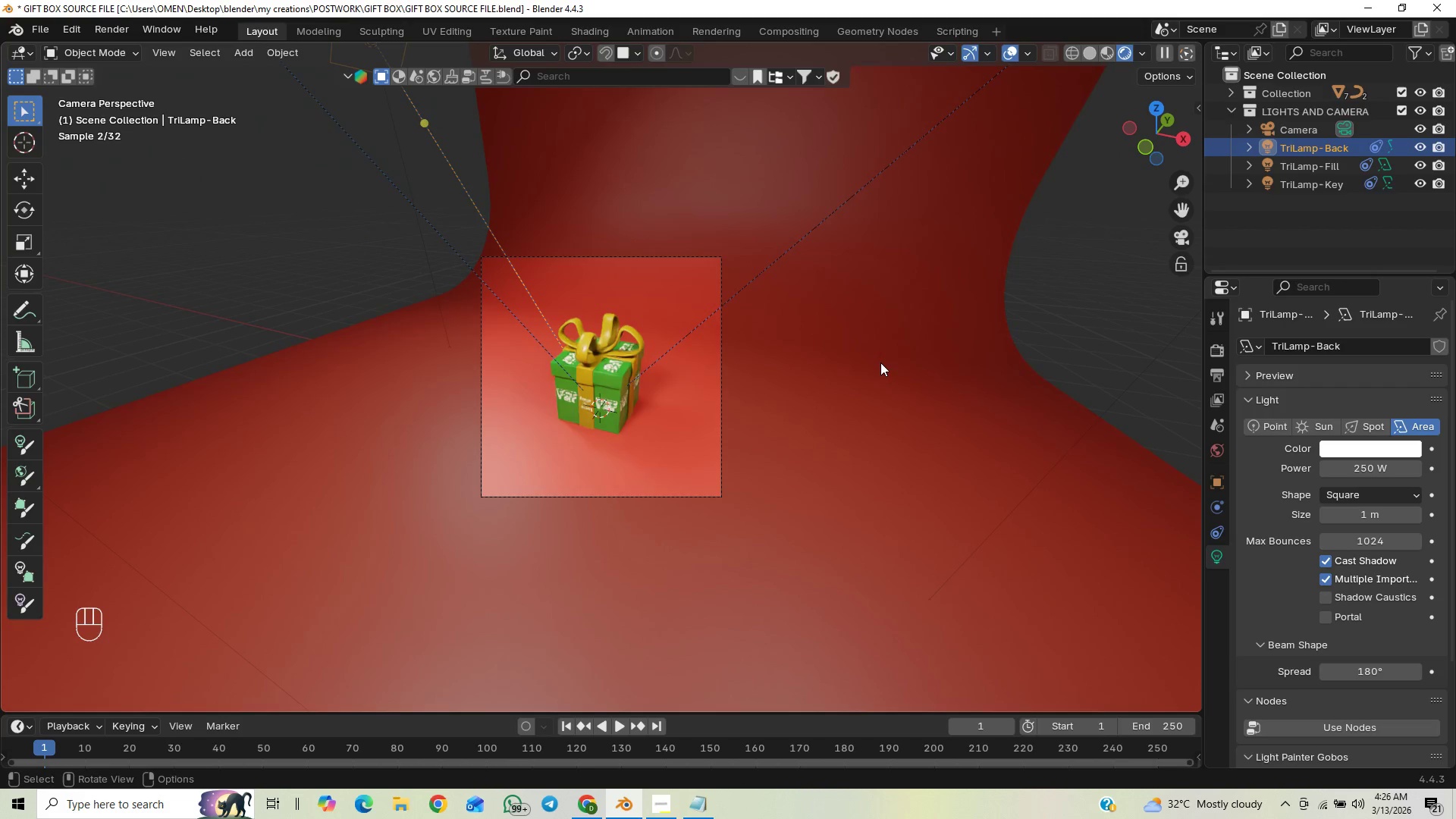 
scroll: coordinate [834, 411], scroll_direction: up, amount: 2.0
 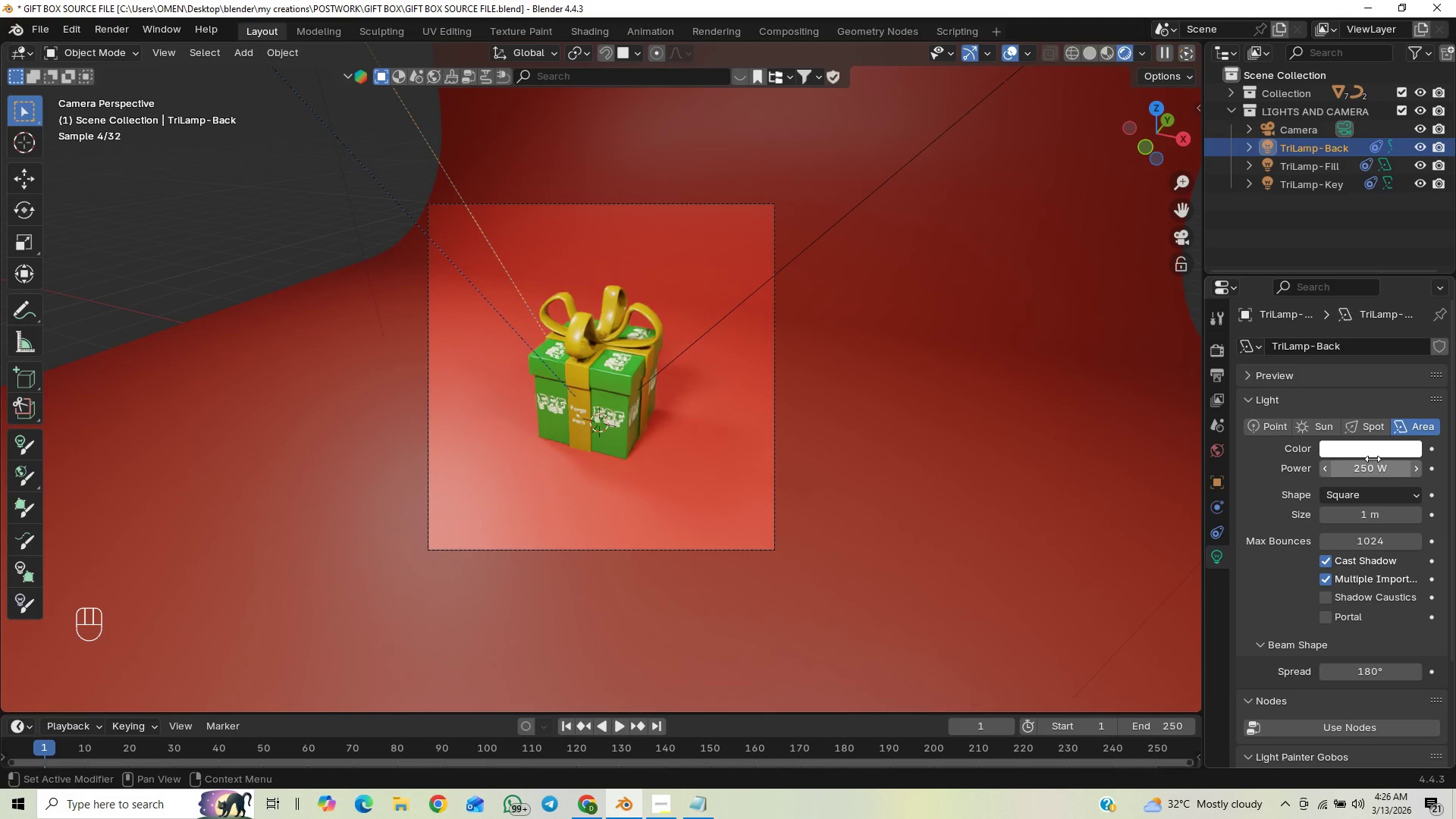 
mouse_move([1323, 466])
 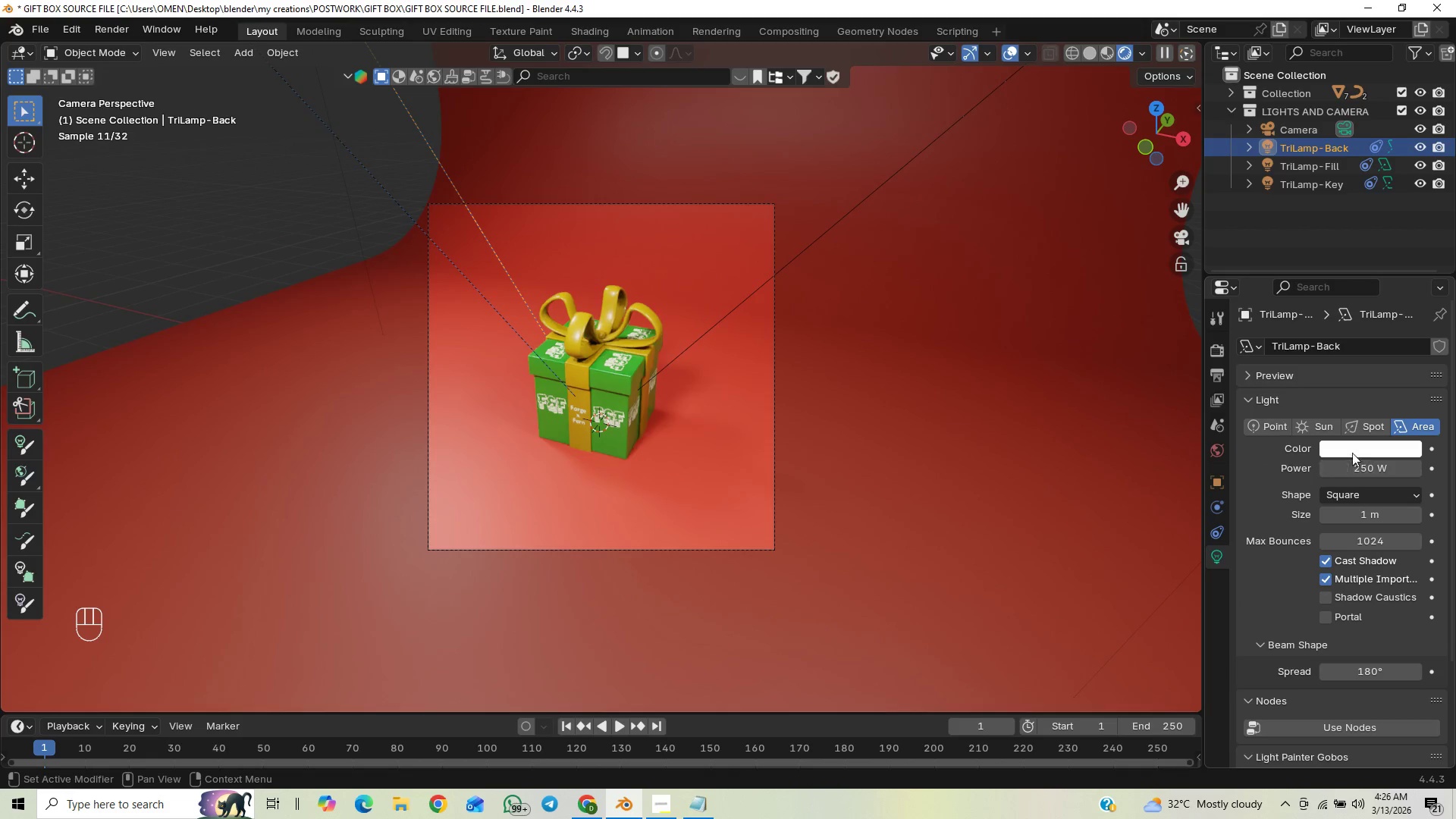 
left_click([1365, 445])
 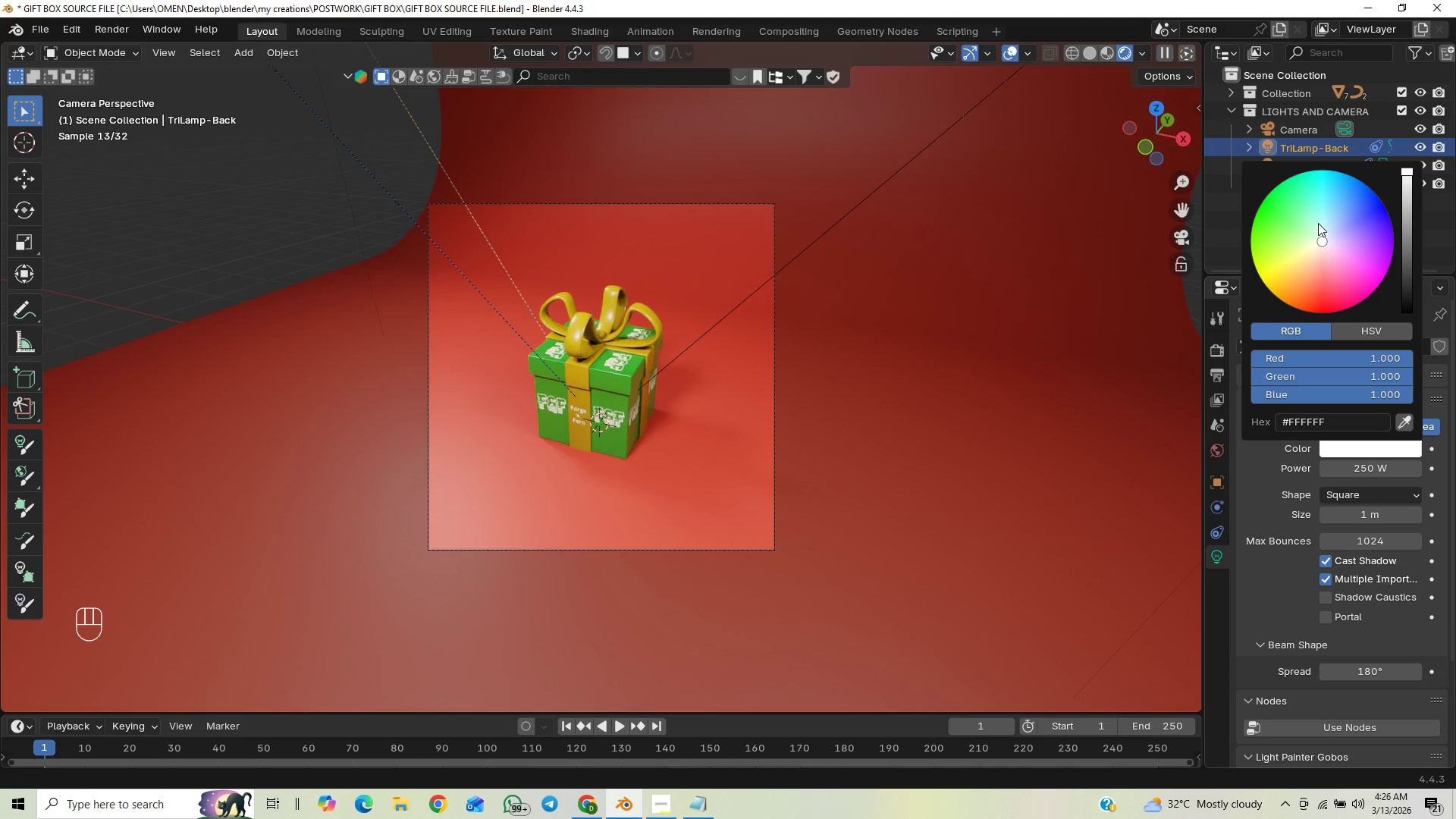 
left_click_drag(start_coordinate=[1312, 250], to_coordinate=[1291, 270])
 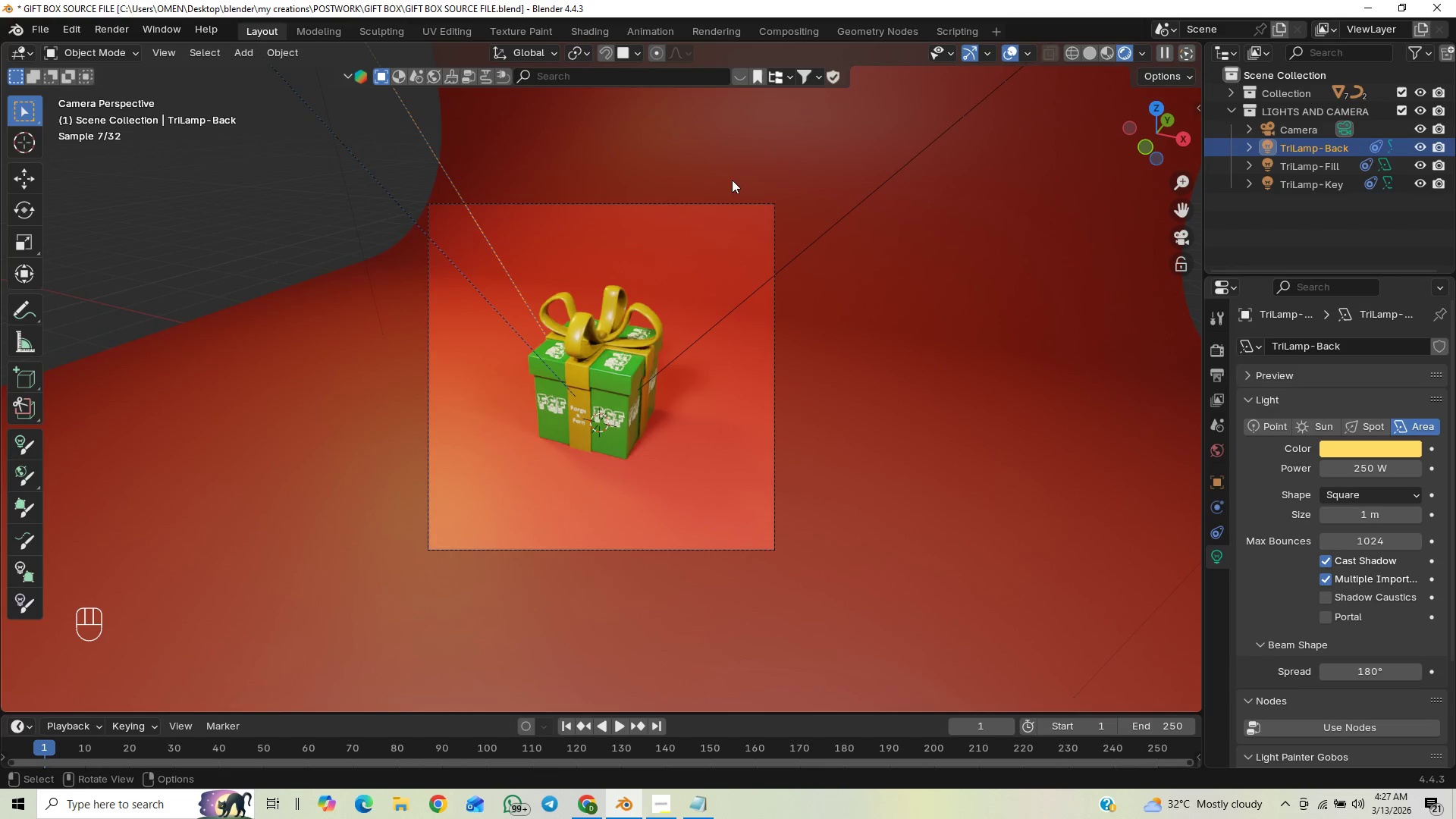 
type(RZ)
 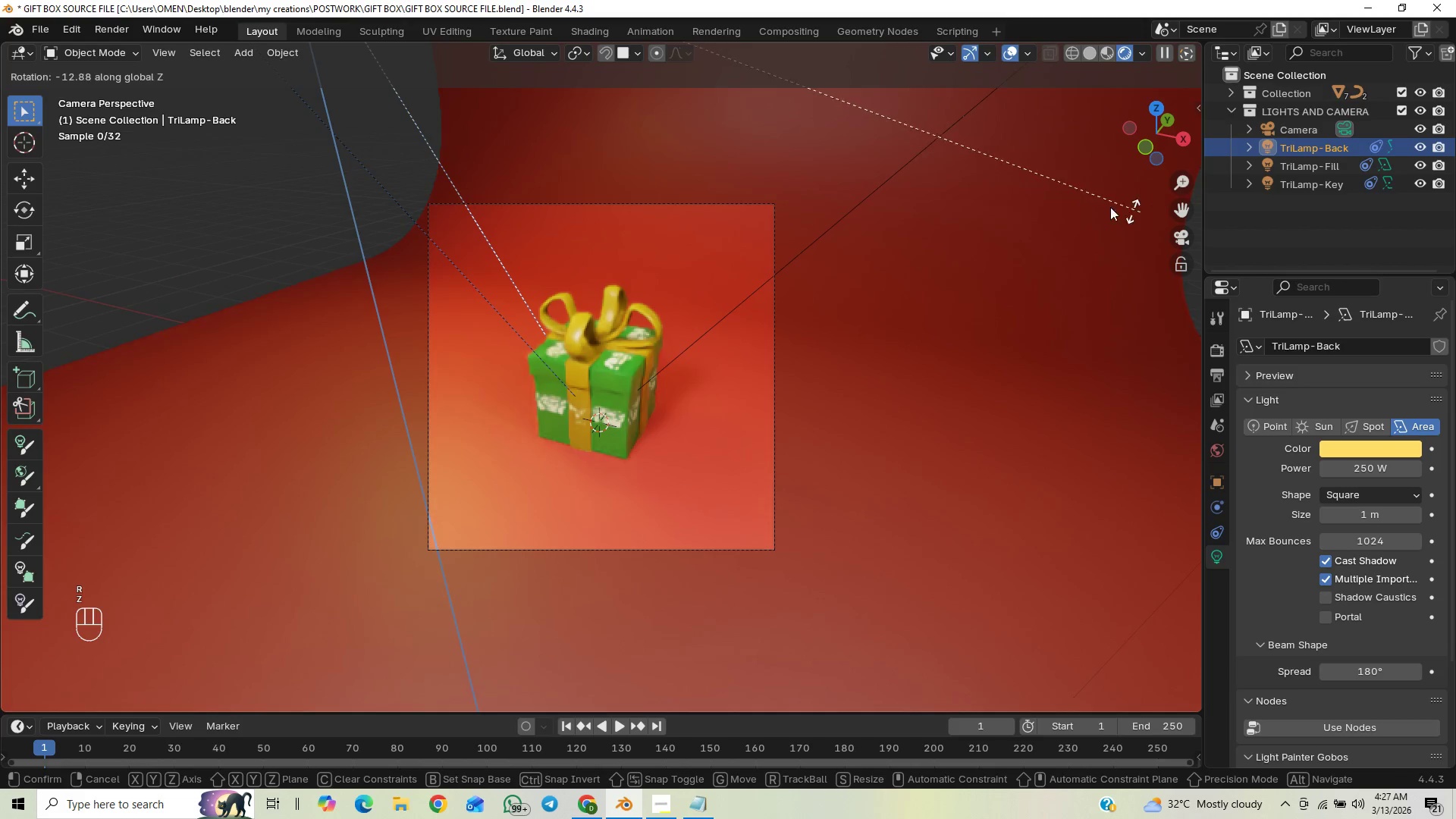 
key(Y)
 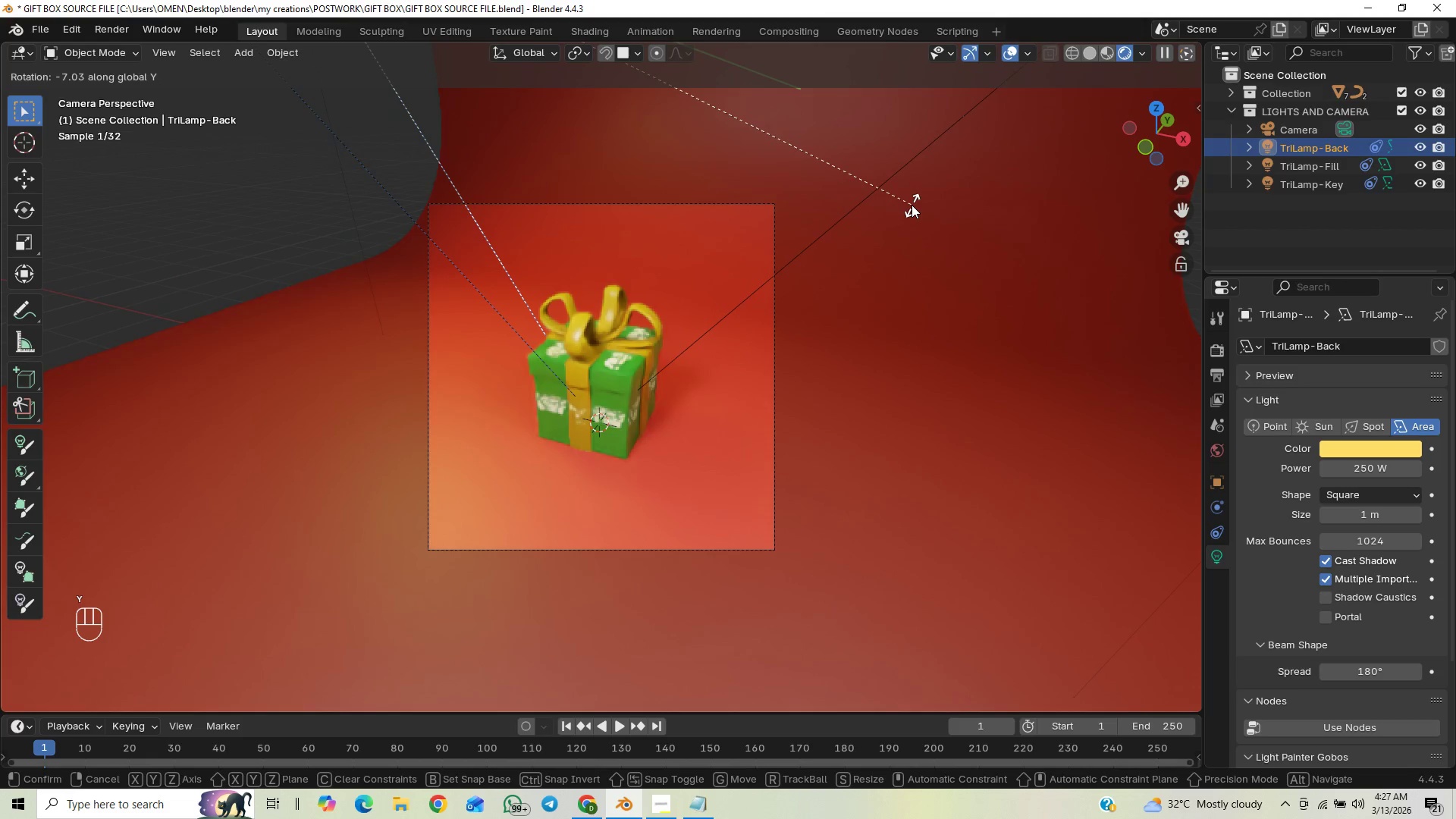 
right_click([912, 205])
 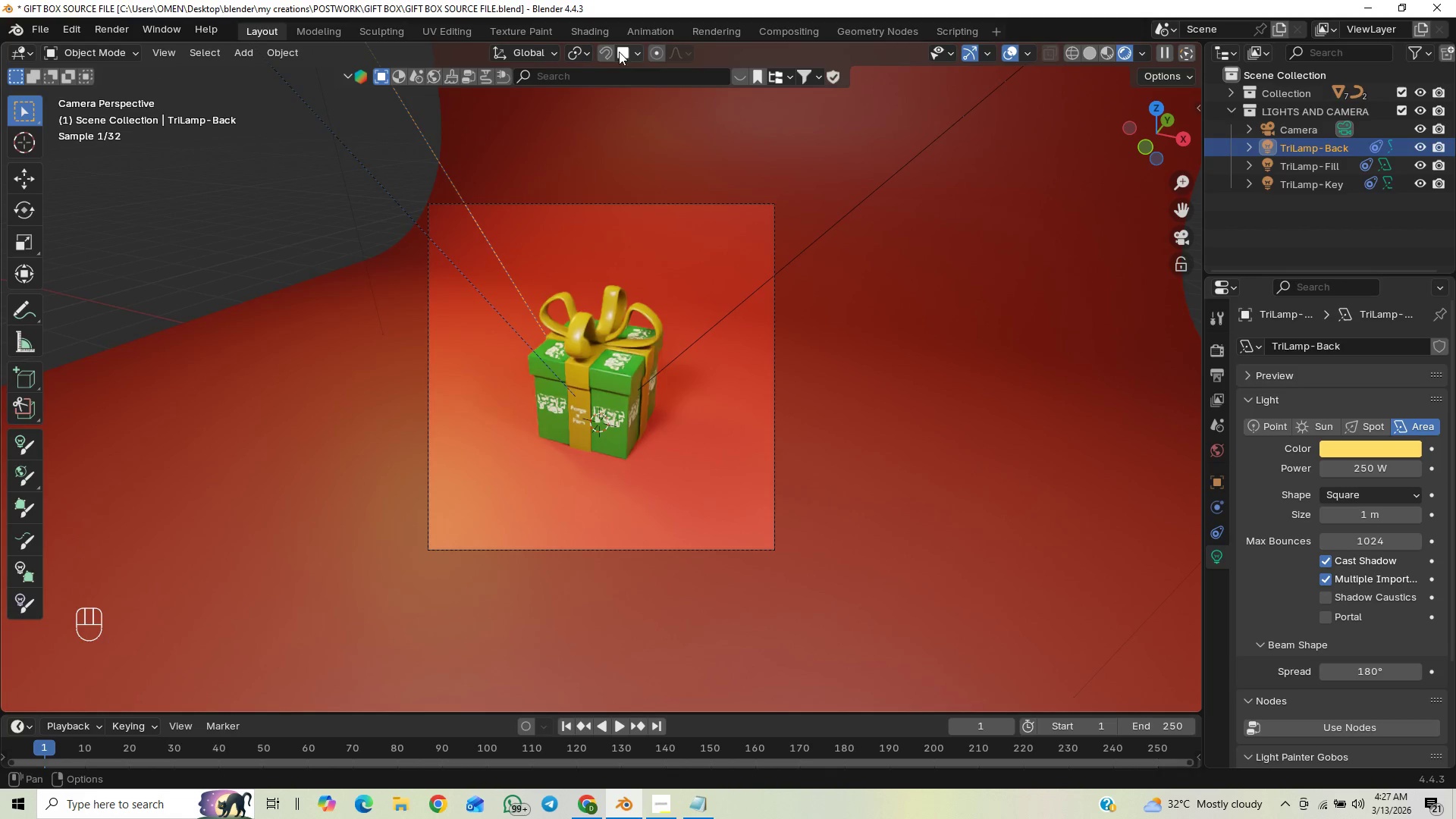 
left_click([582, 47])
 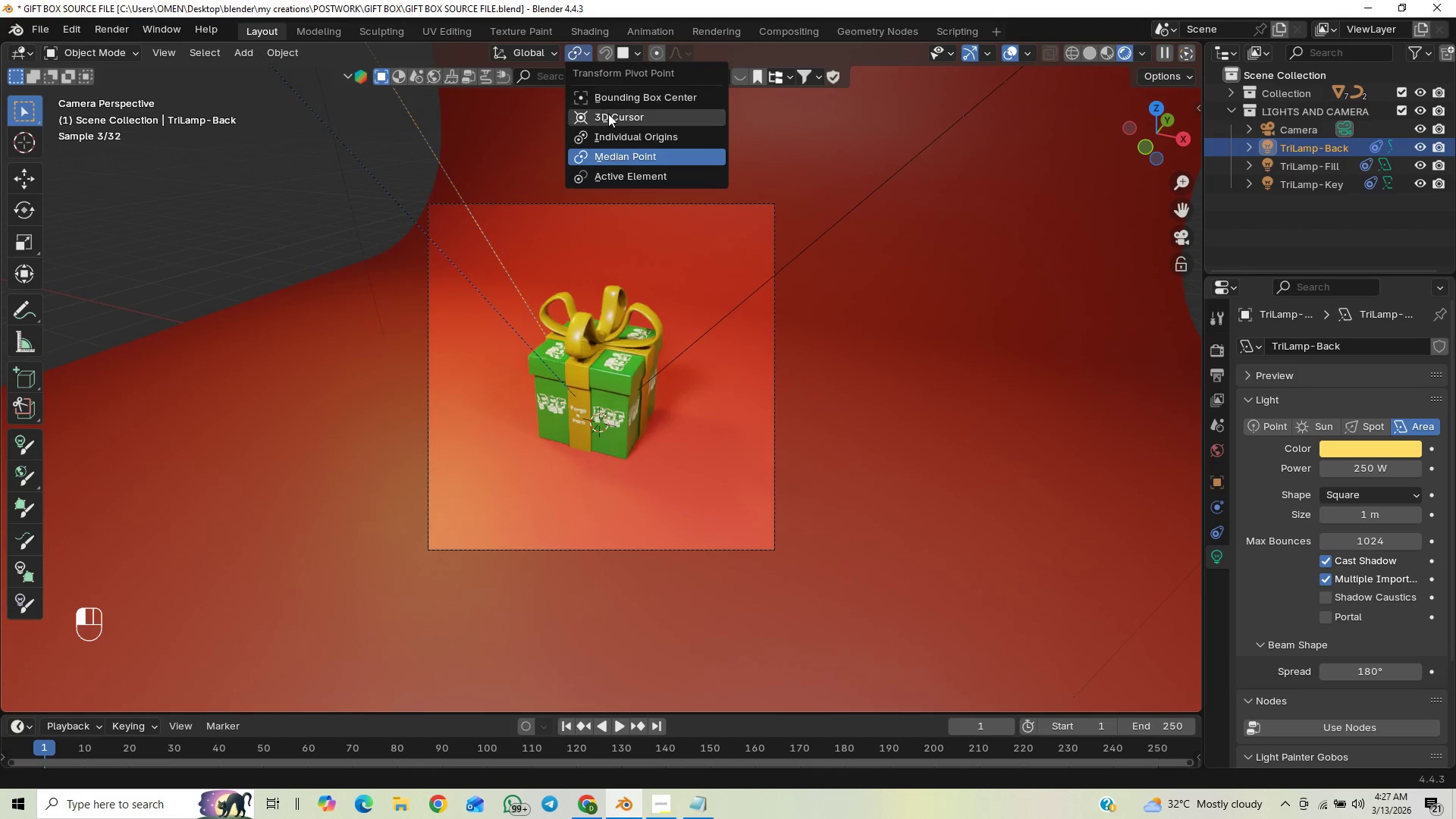 
left_click([608, 114])
 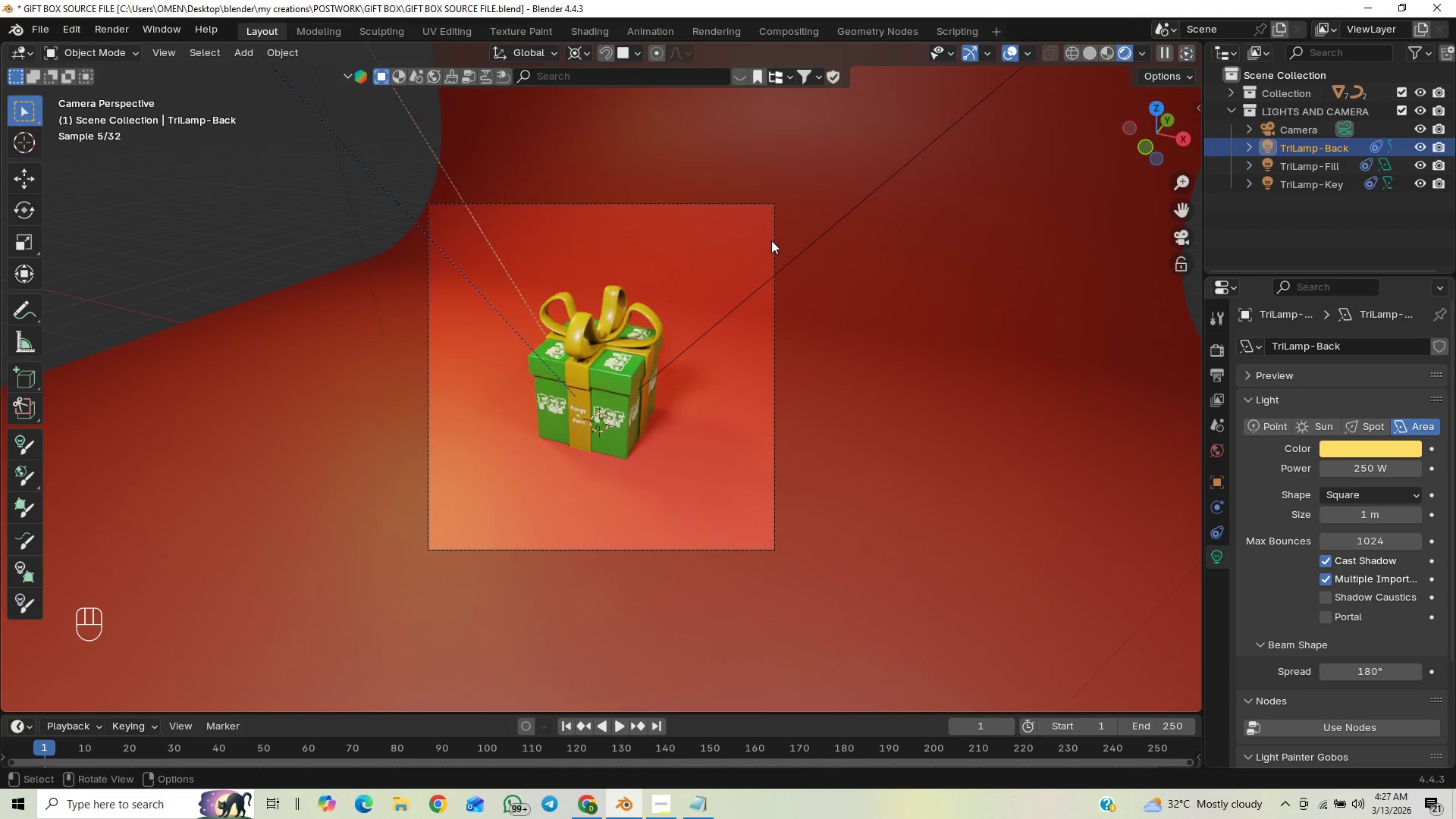 
type(RZ)
 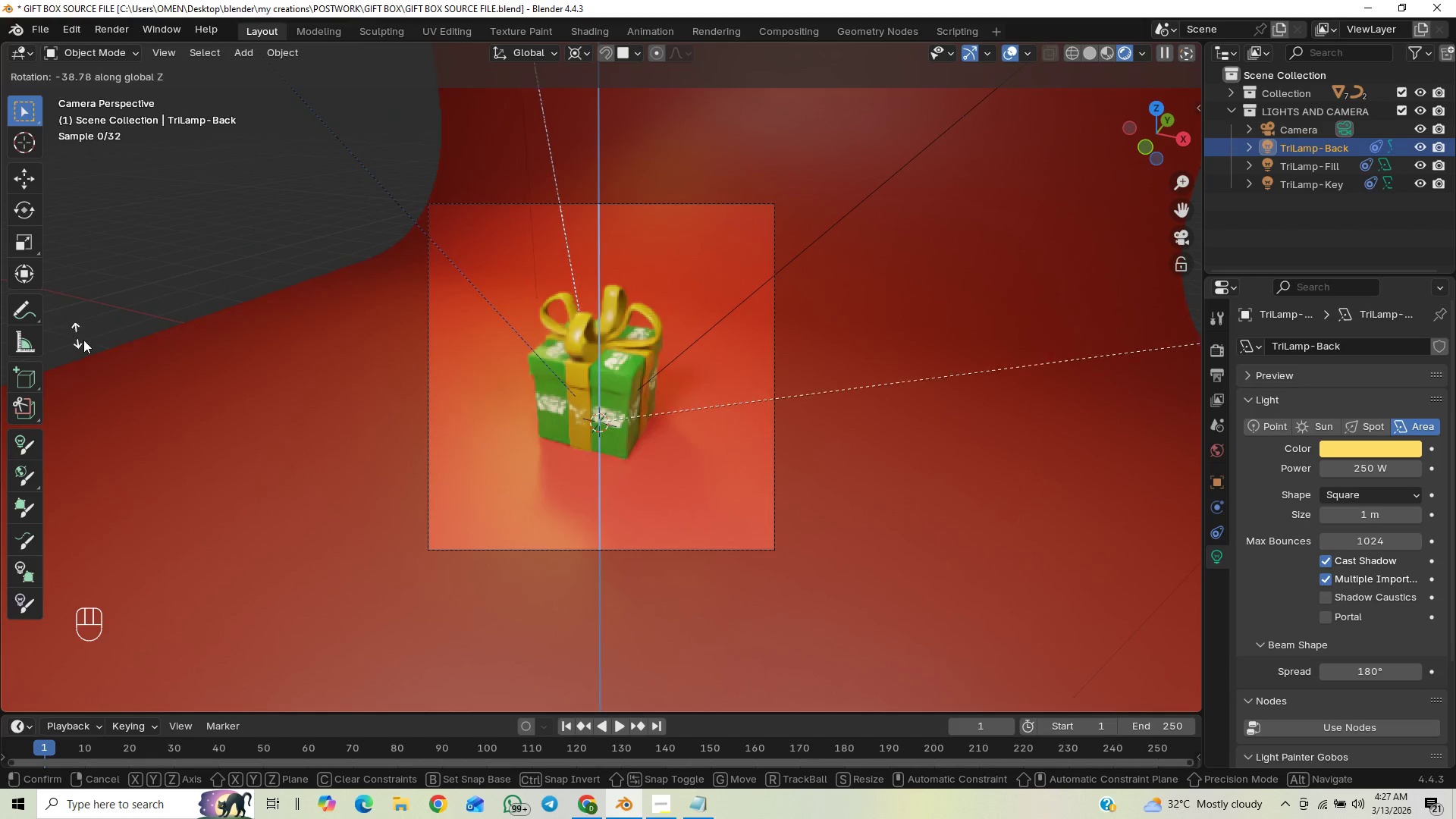 
wait(8.45)
 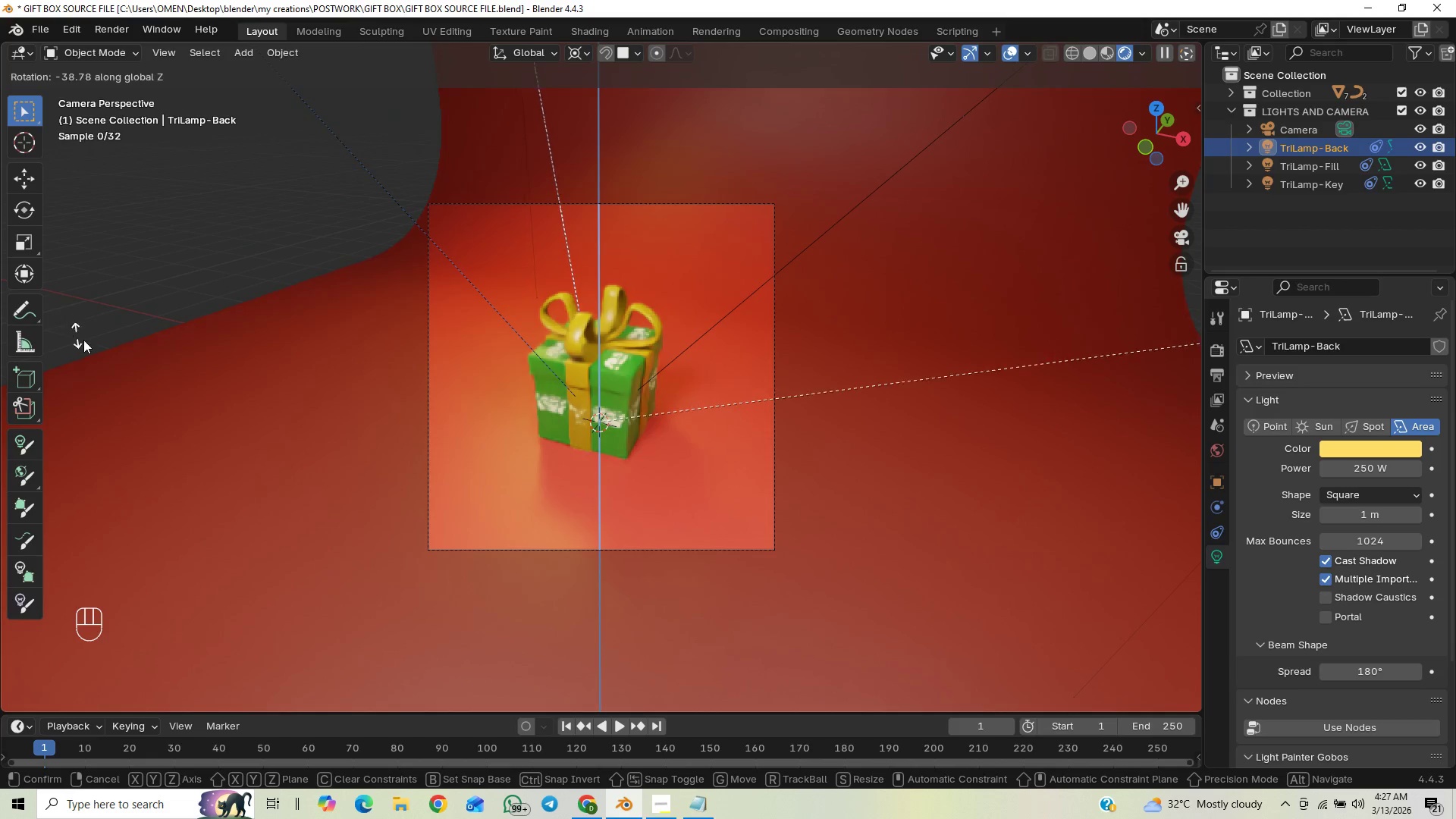 
left_click([235, 397])
 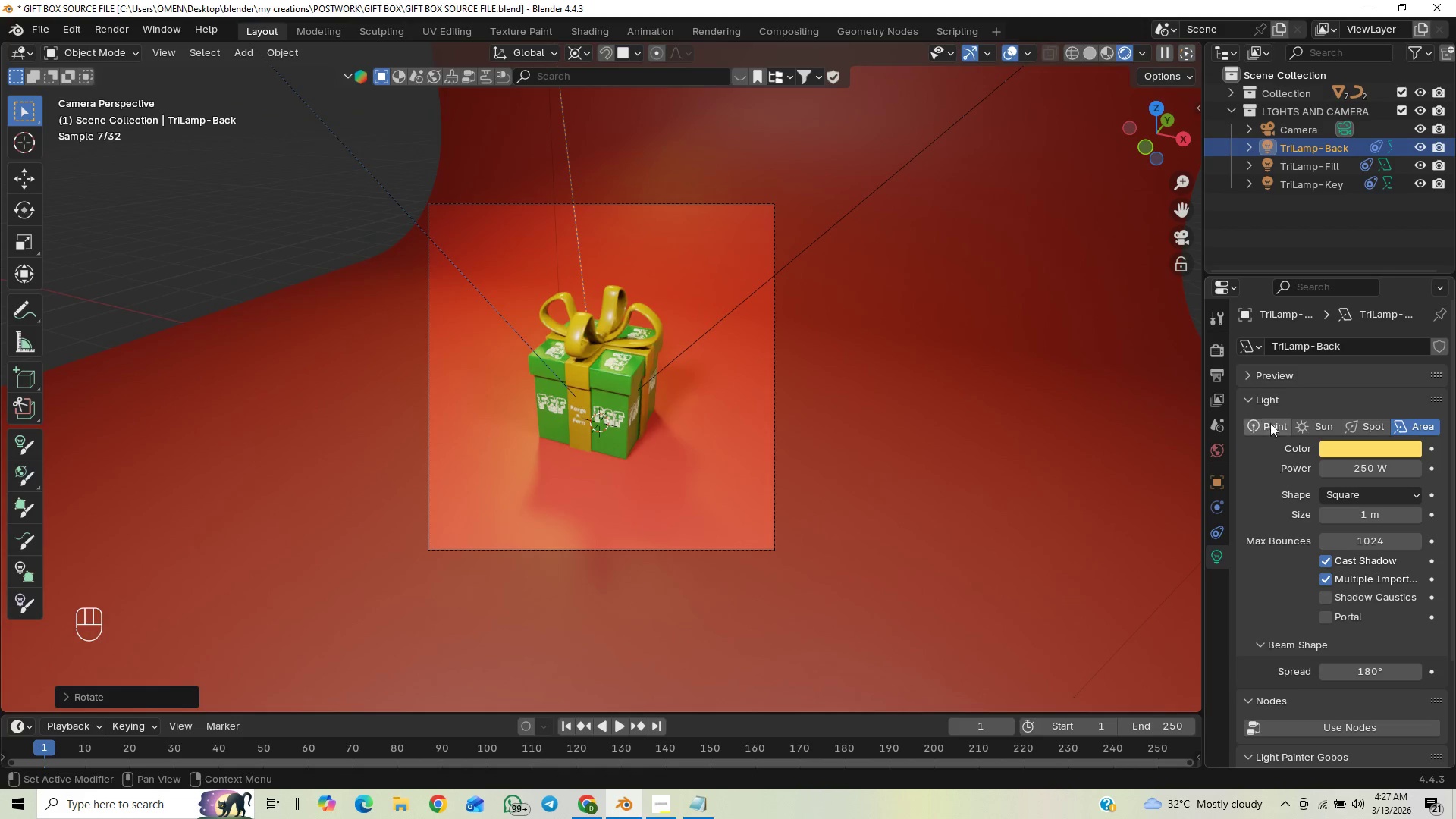 
wait(5.5)
 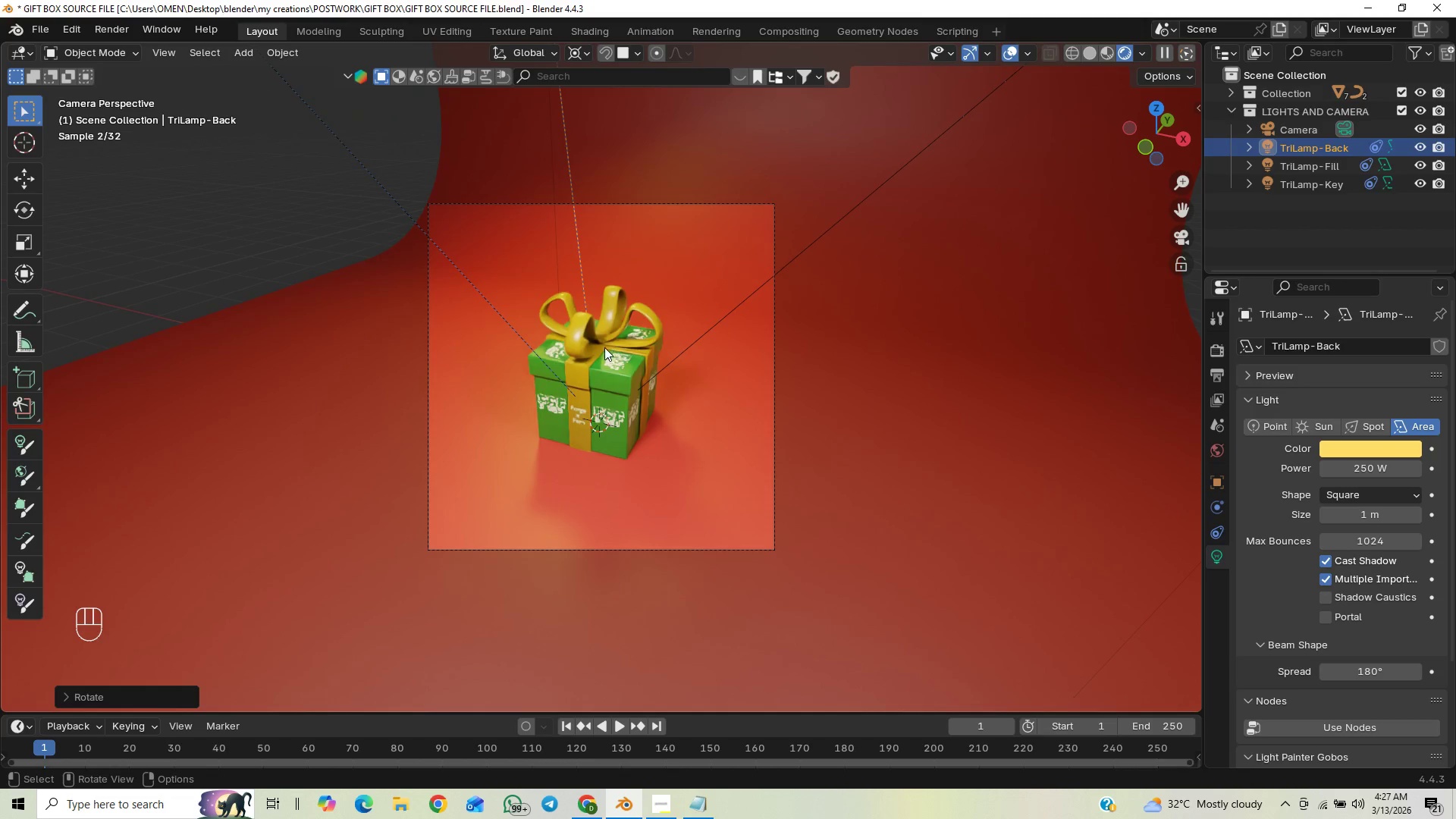 
left_click([1321, 558])
 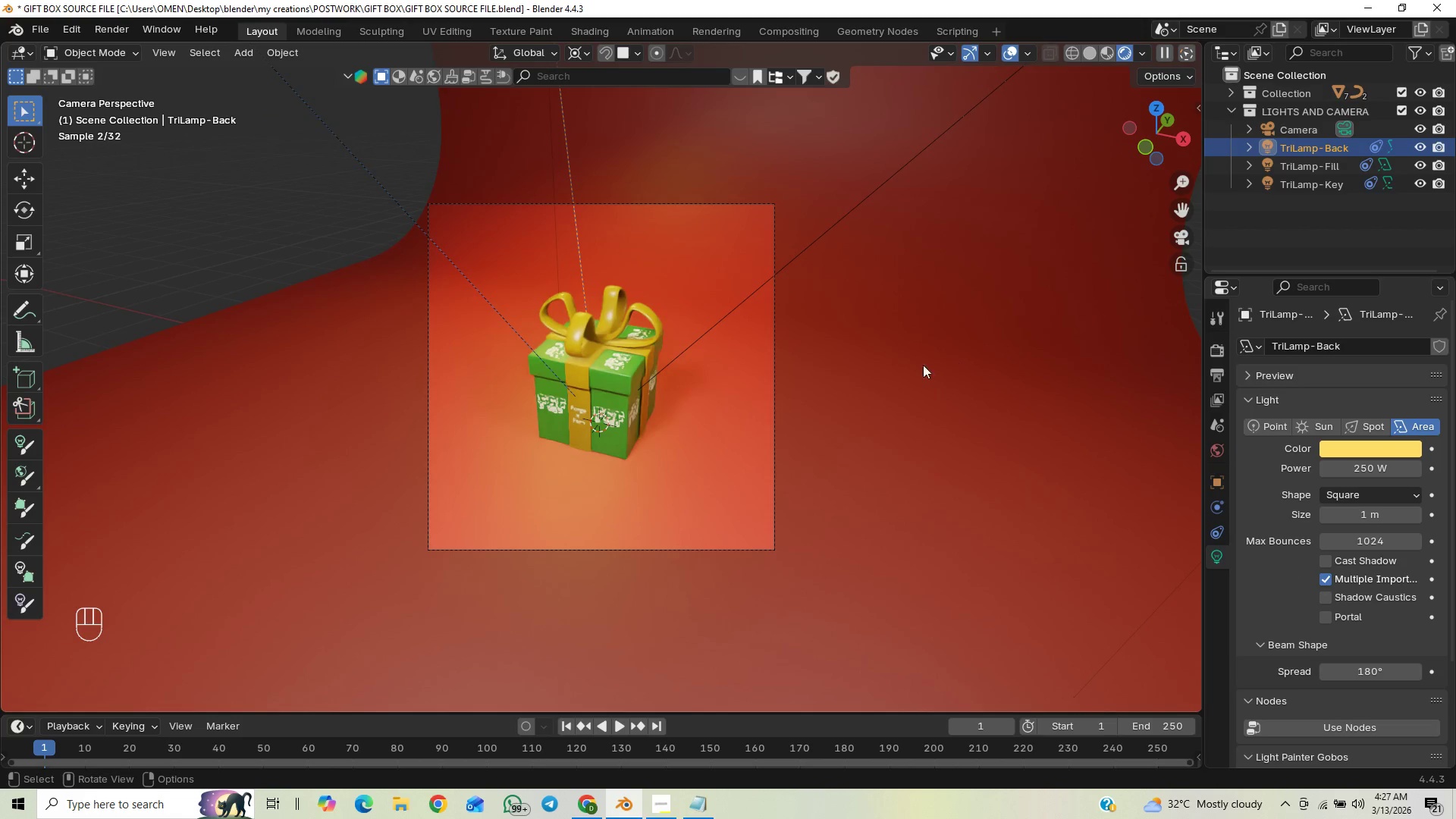 
scroll: coordinate [828, 418], scroll_direction: up, amount: 2.0
 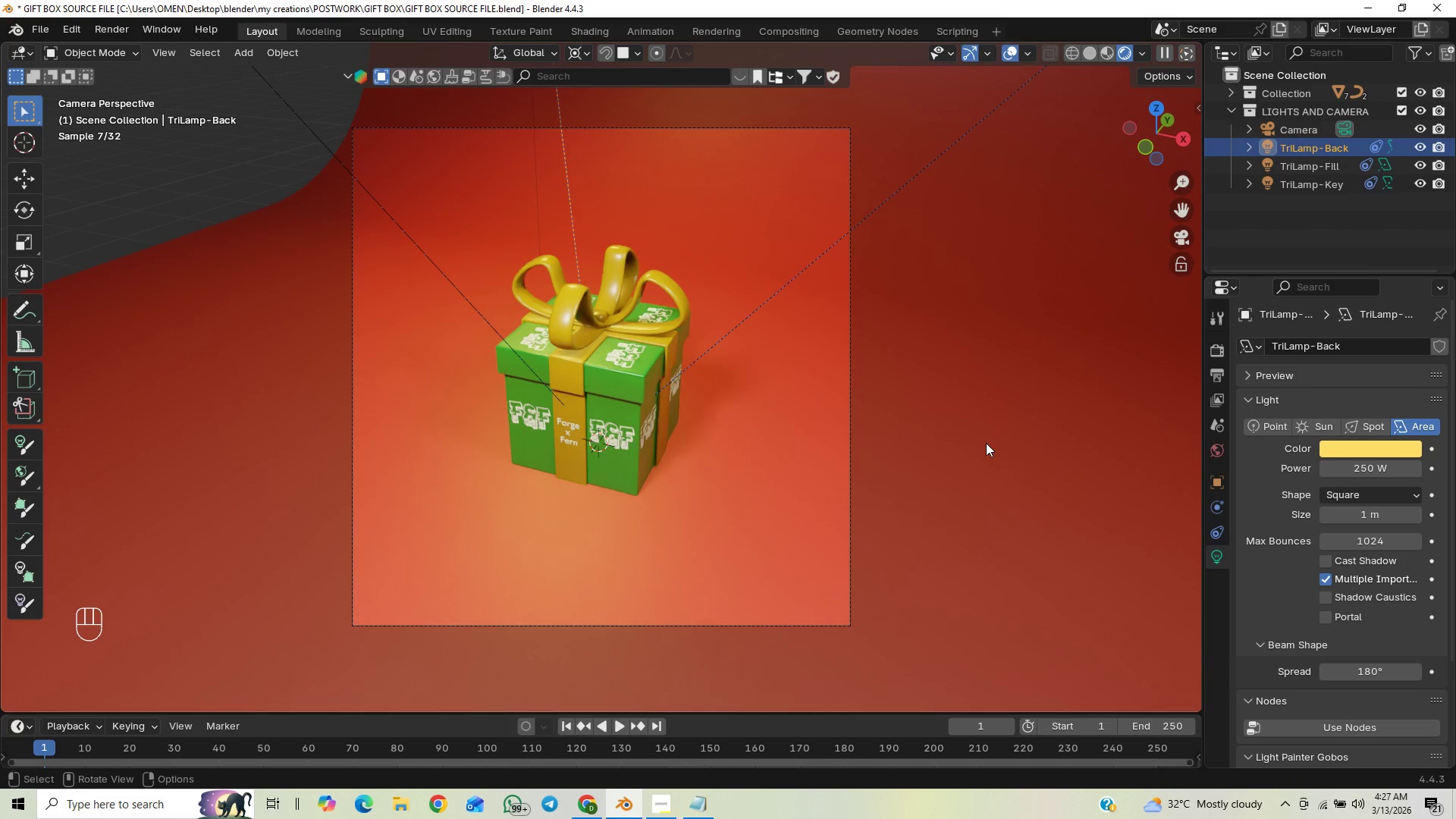 
scroll: coordinate [986, 440], scroll_direction: down, amount: 1.0
 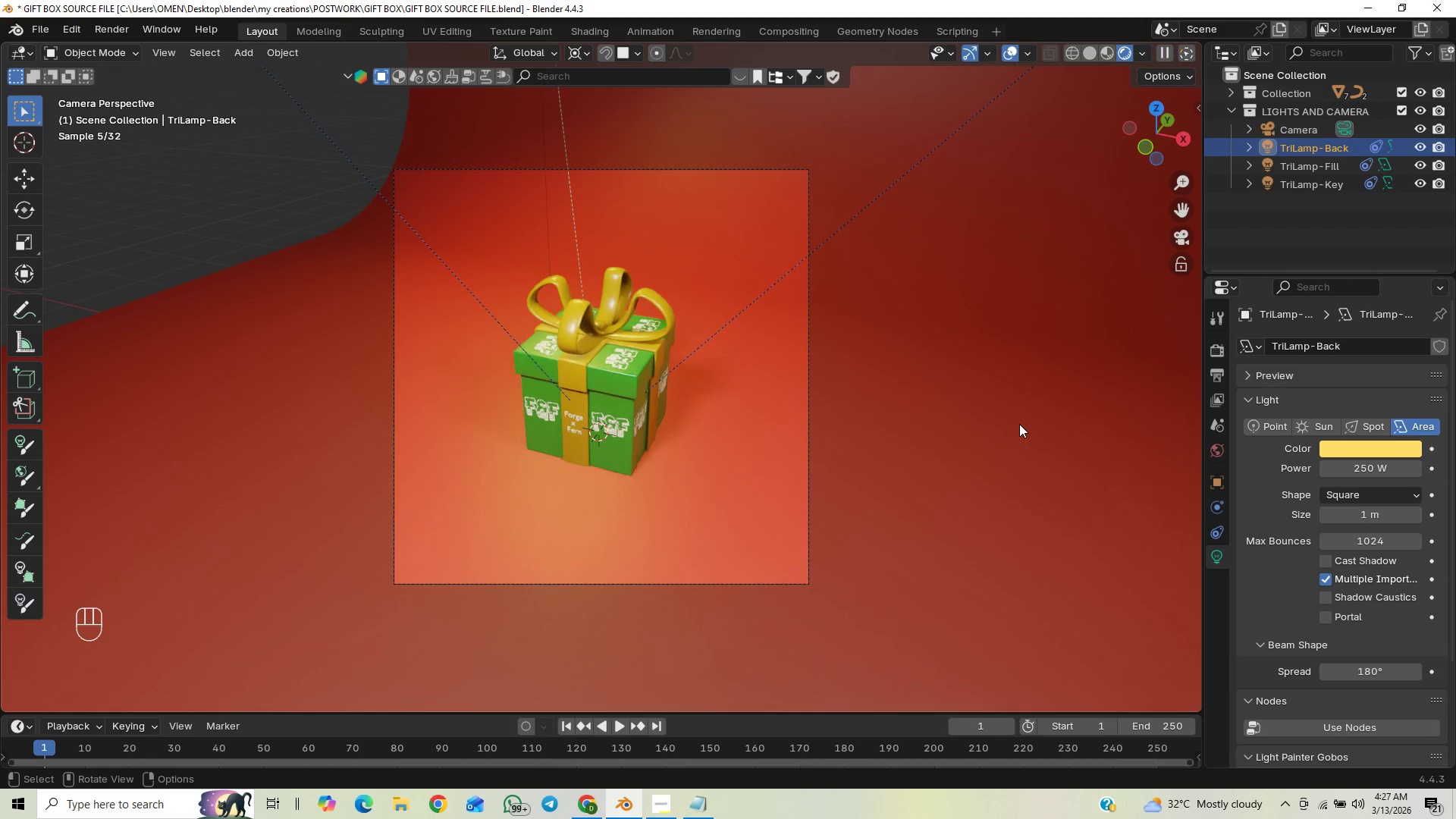 
left_click([1382, 470])
 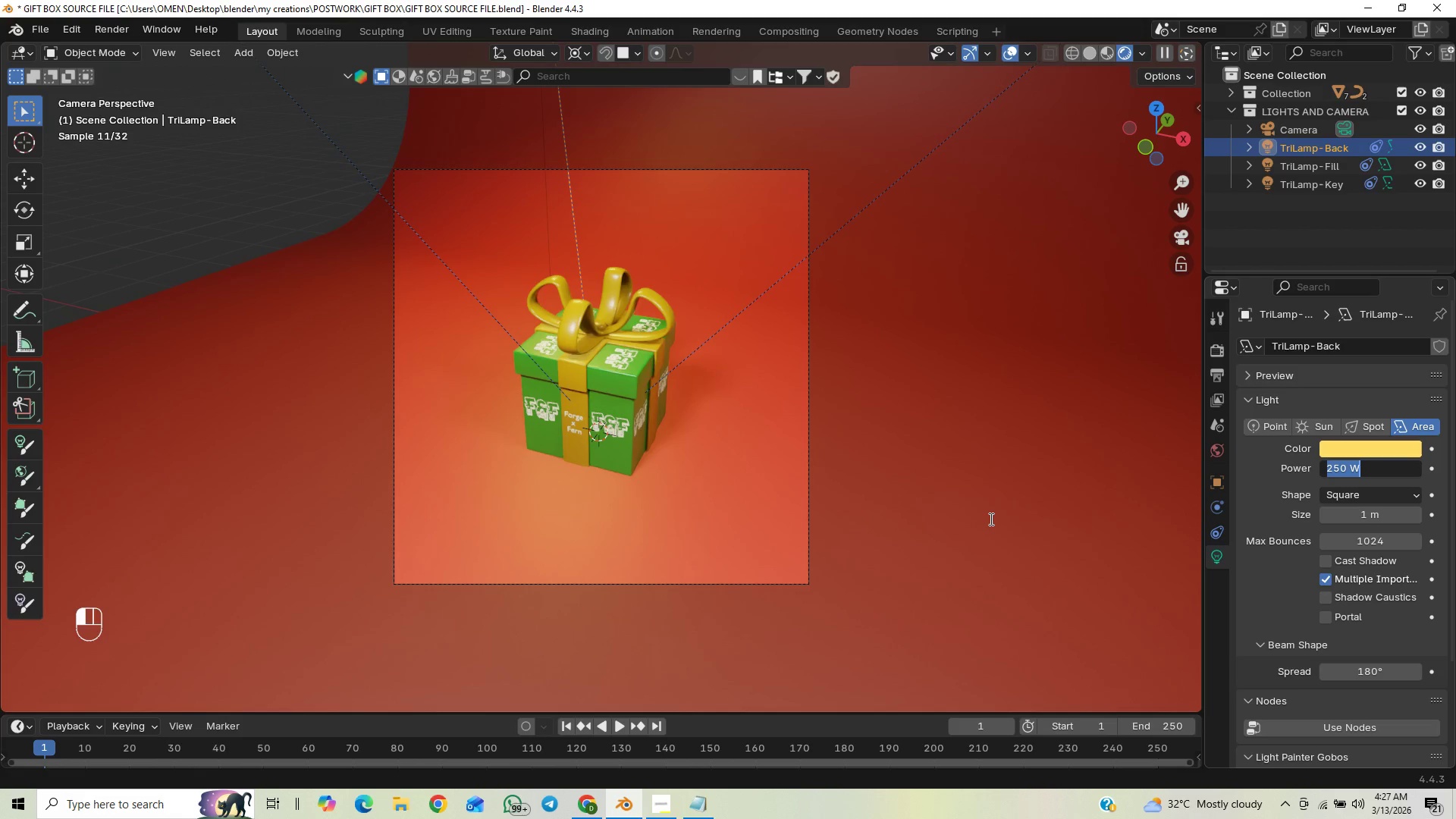 
type(200)
 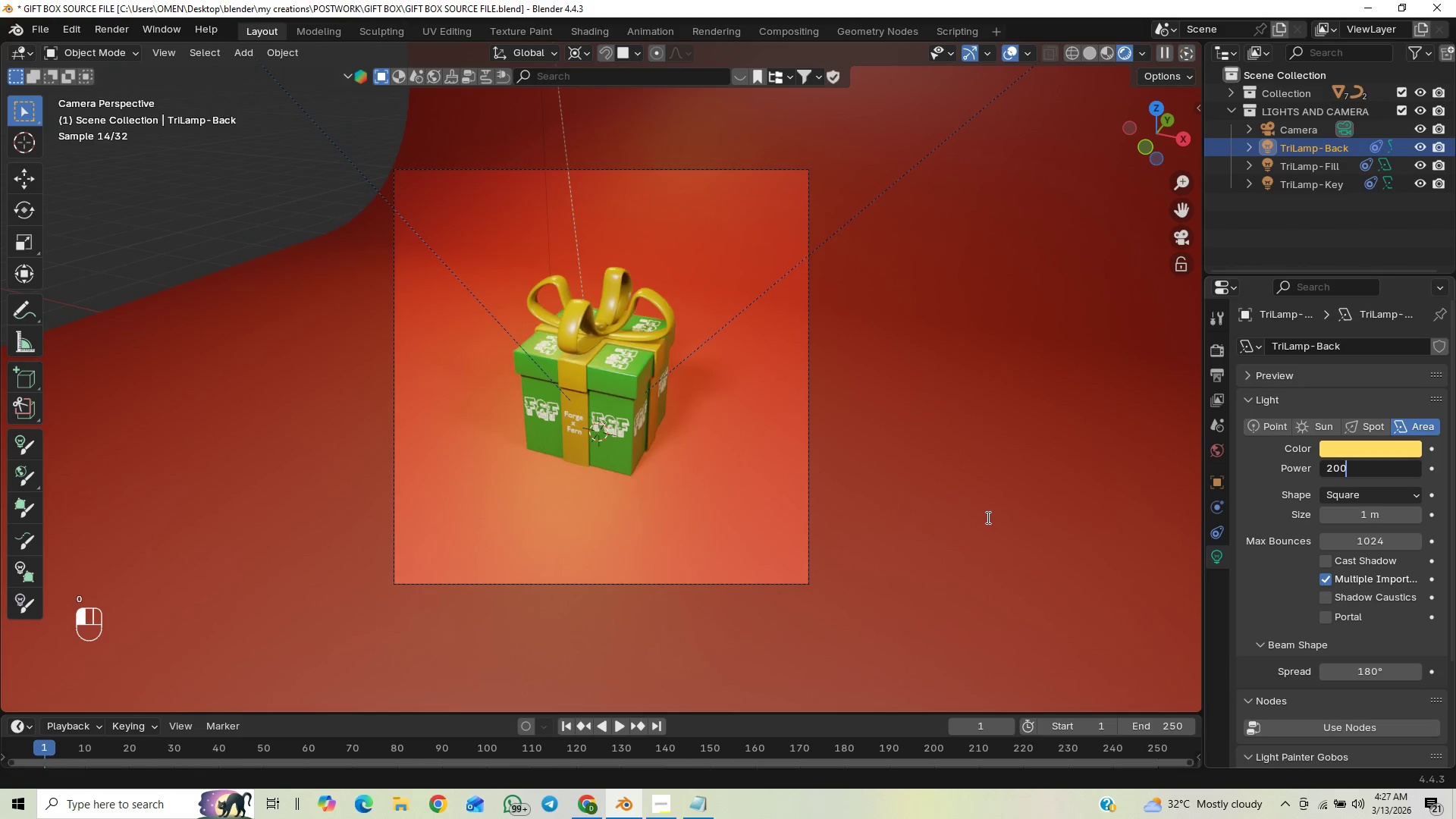 
key(Enter)
 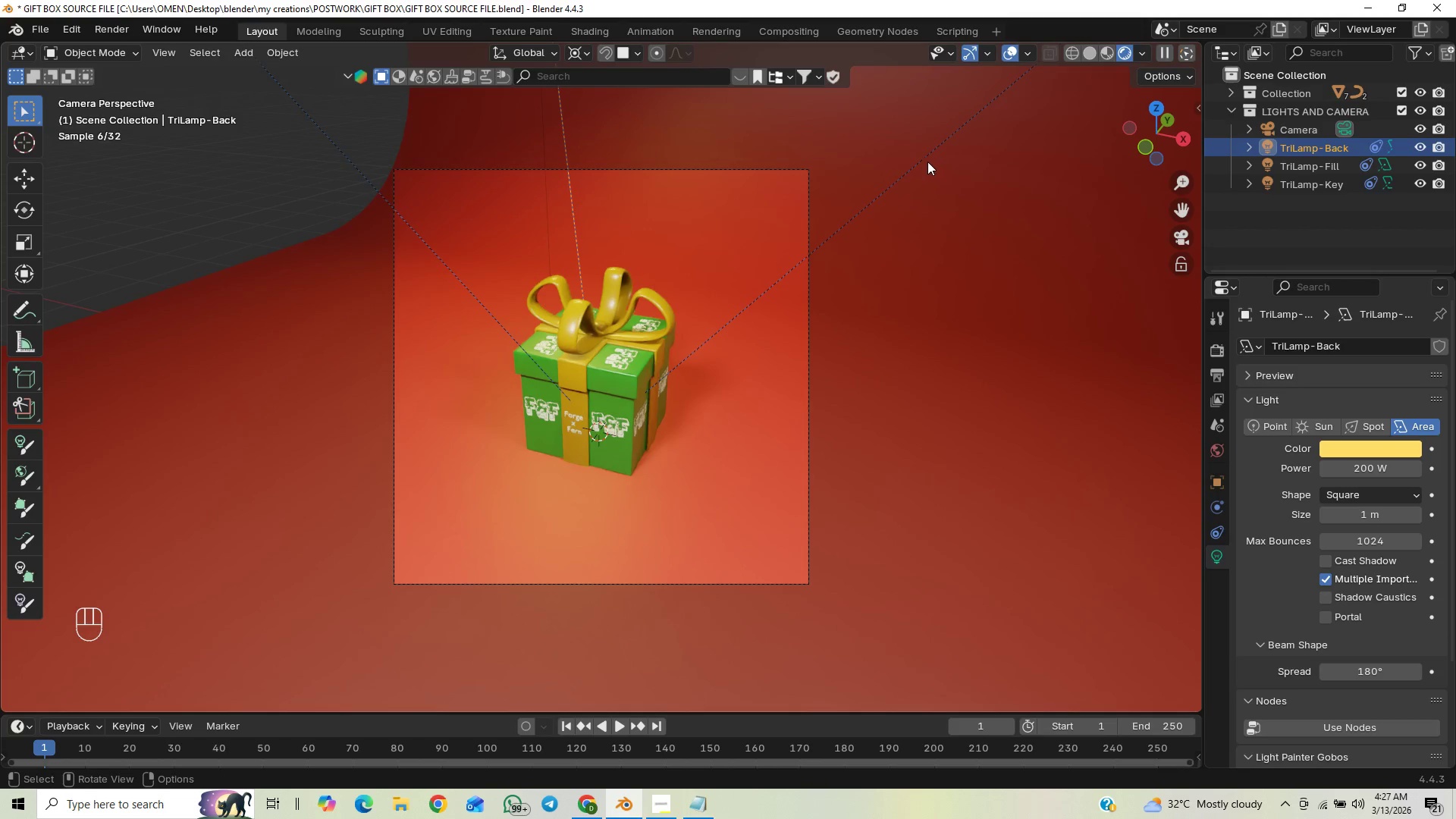 
wait(5.02)
 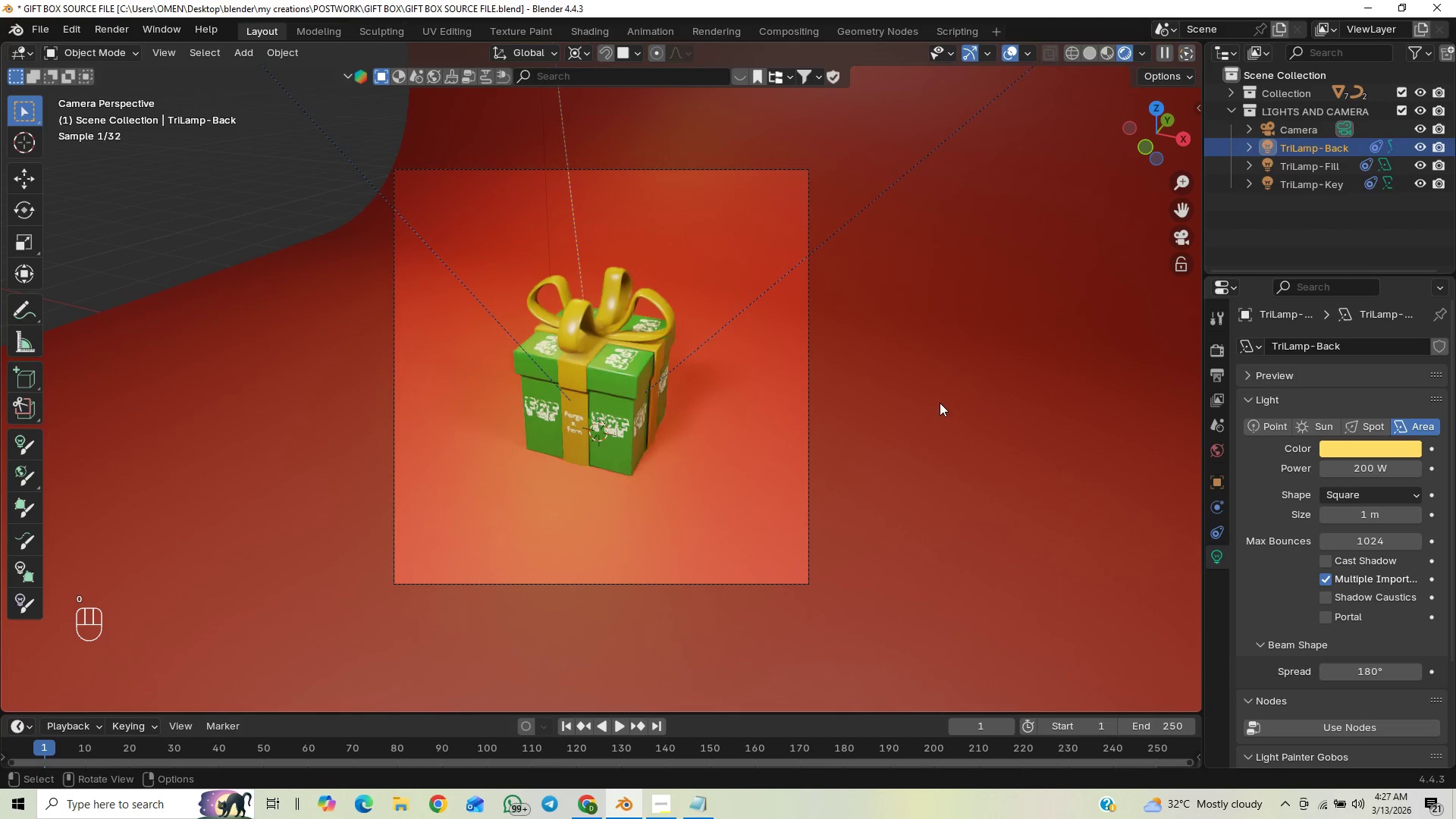 
left_click([923, 159])
 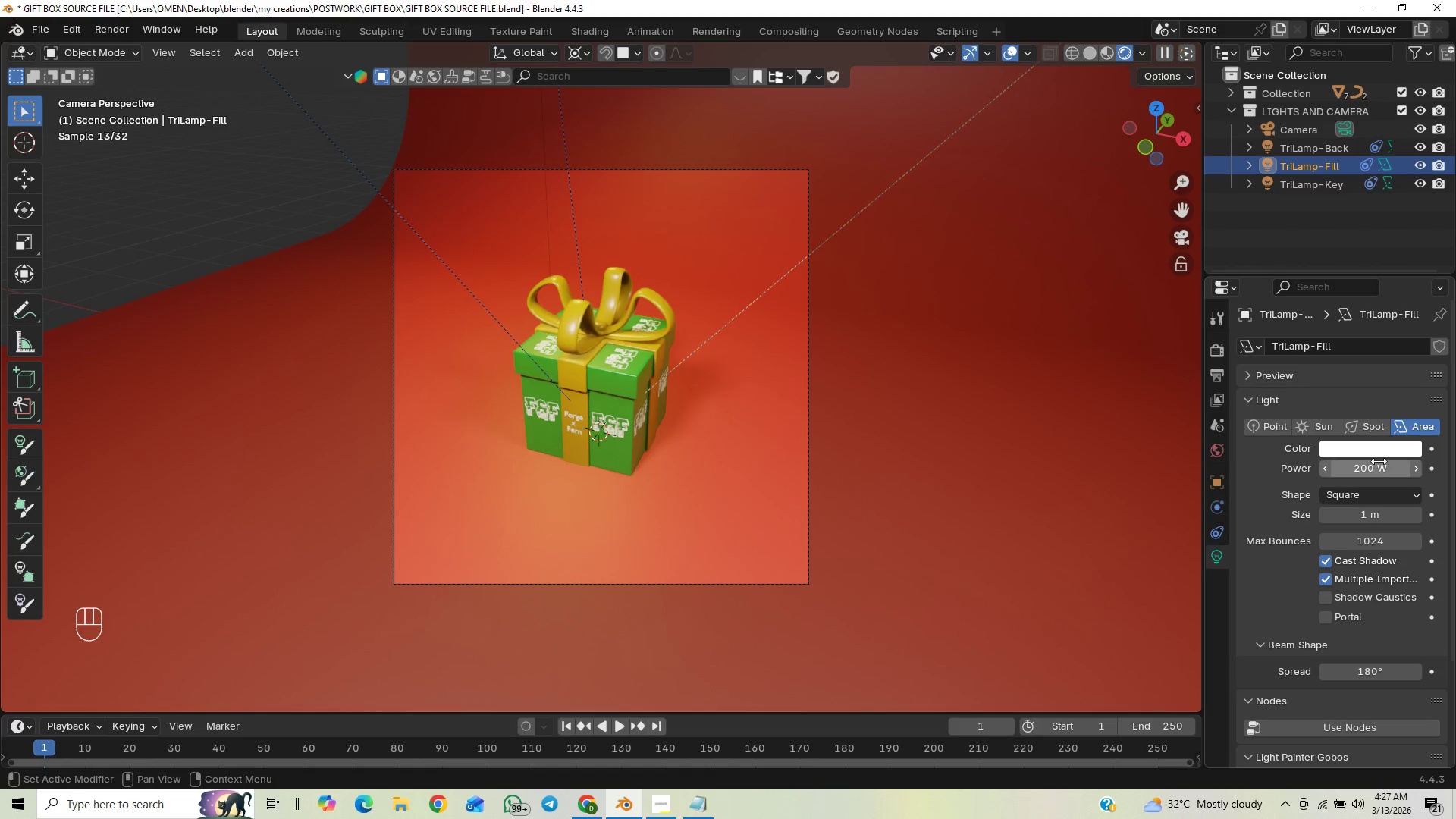 
left_click([1369, 450])
 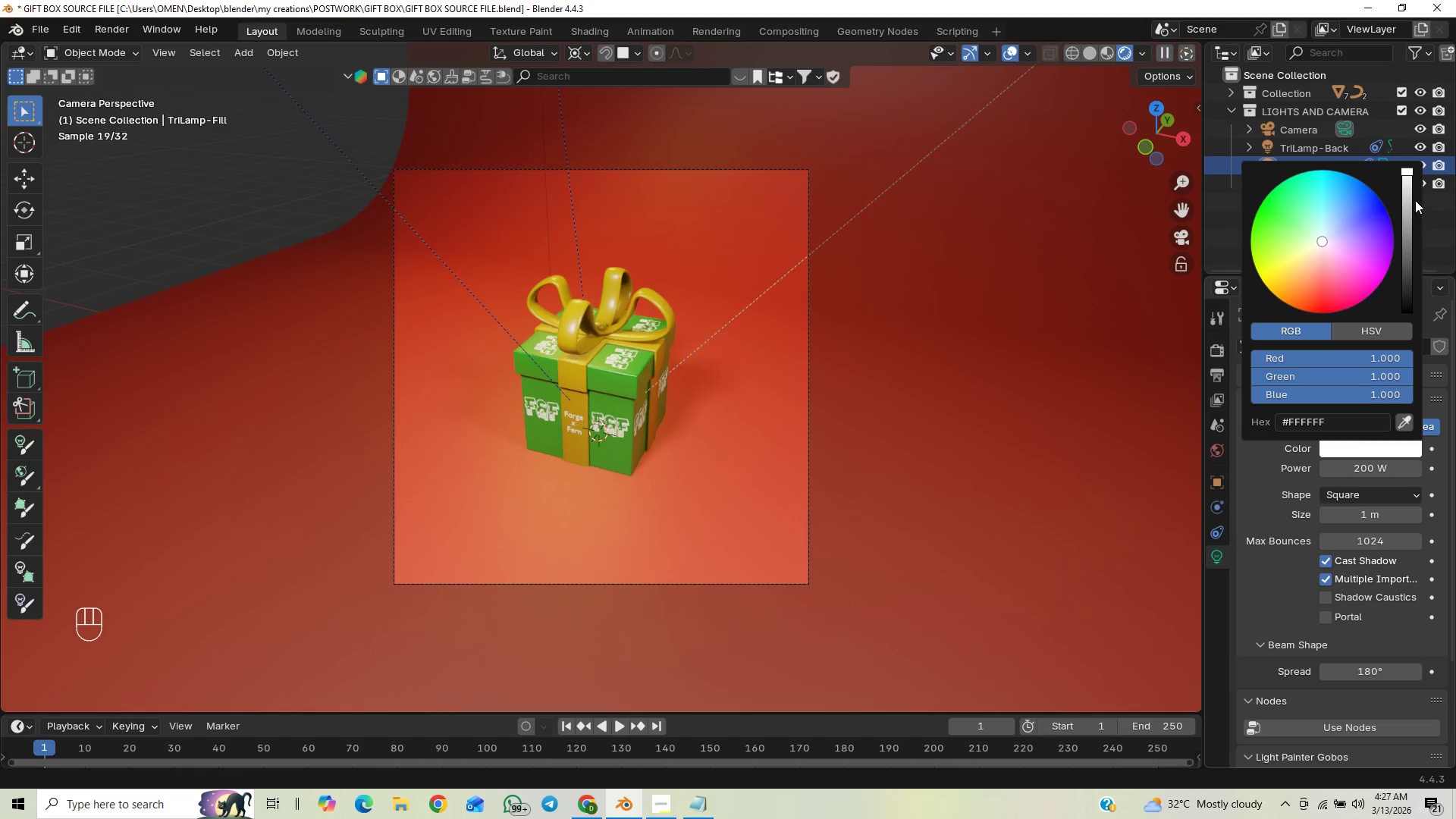 
left_click_drag(start_coordinate=[1410, 187], to_coordinate=[1404, 190])
 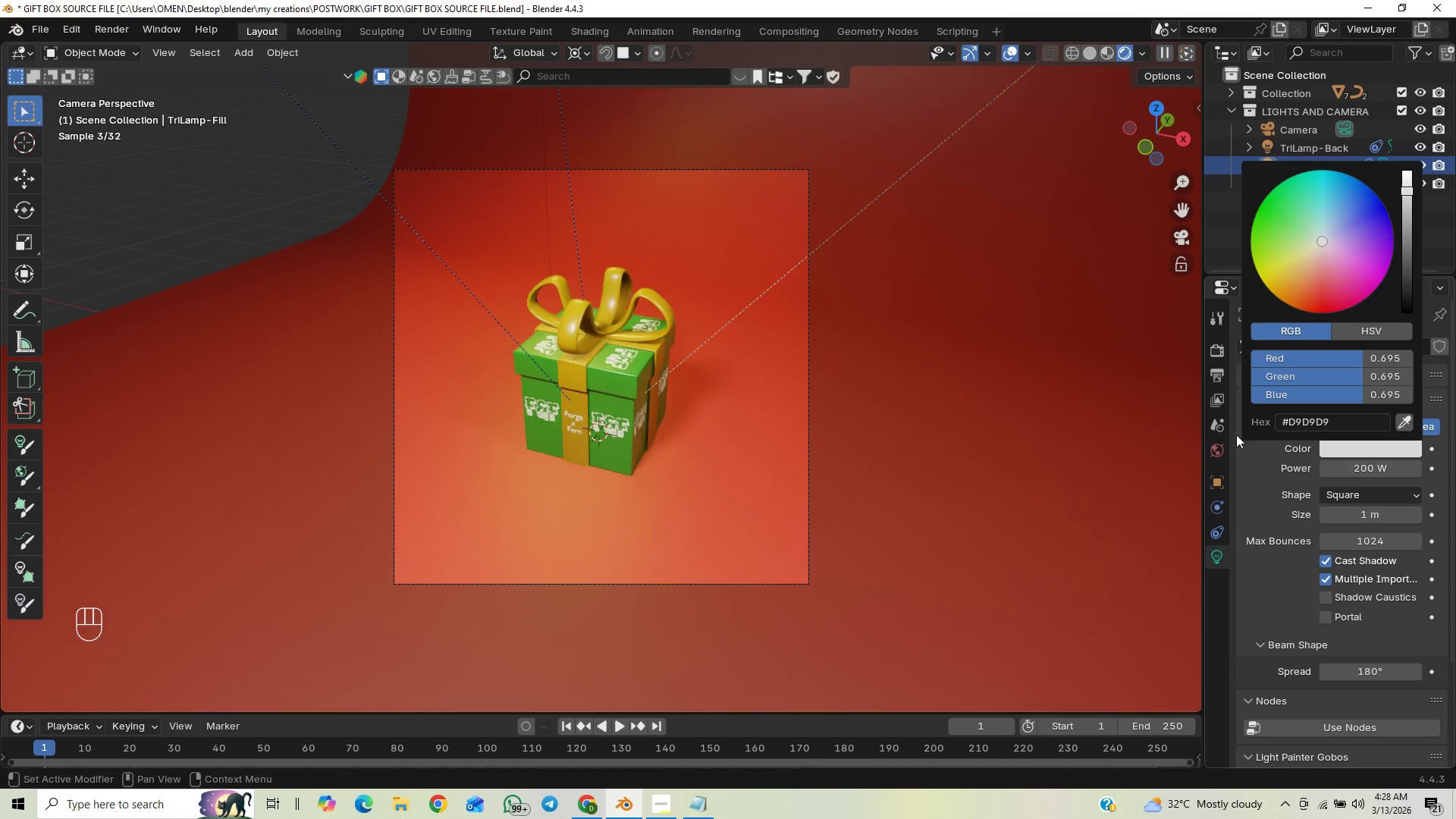 
key(Control+Z)
 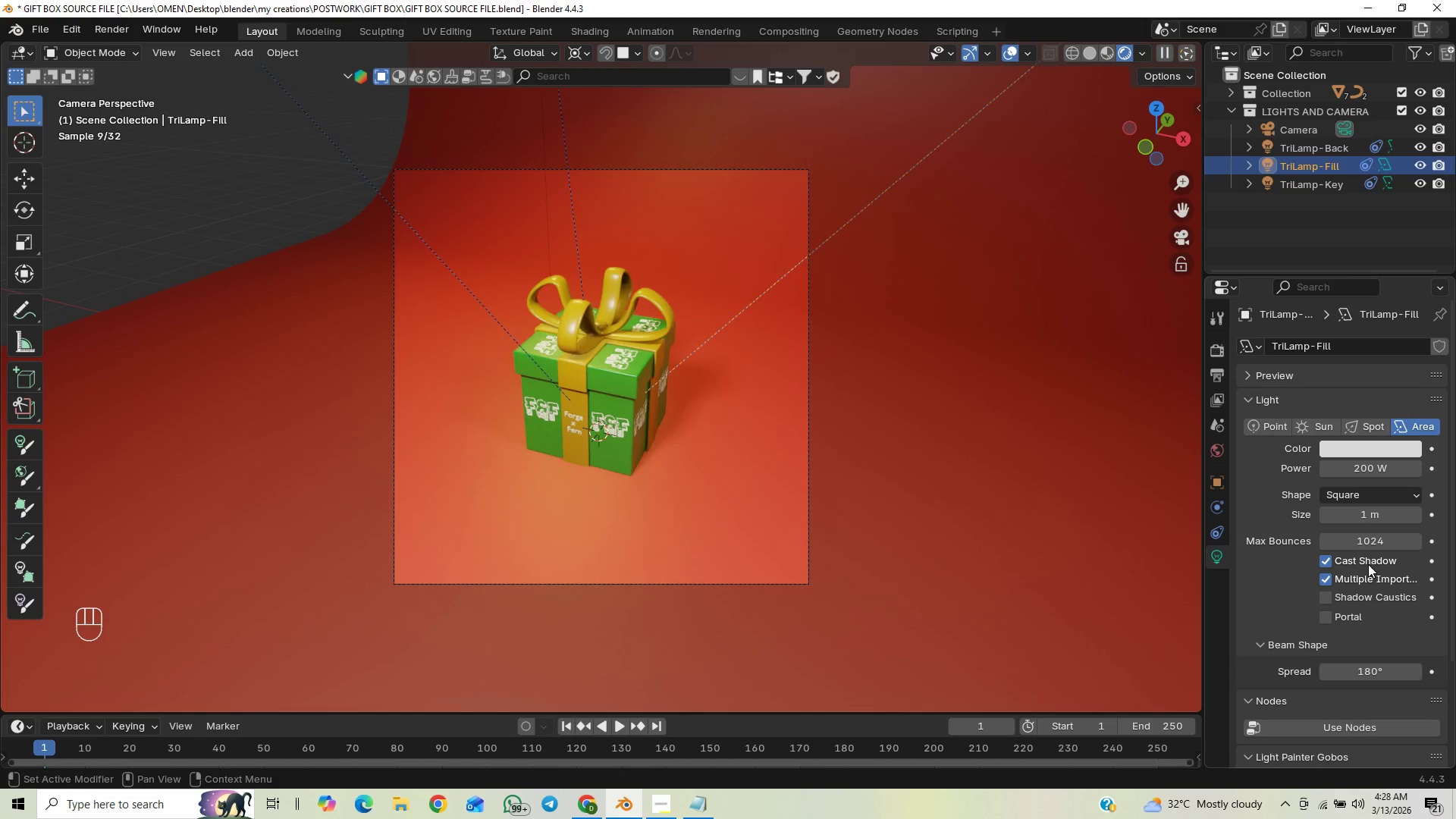 
key(Control+Z)
 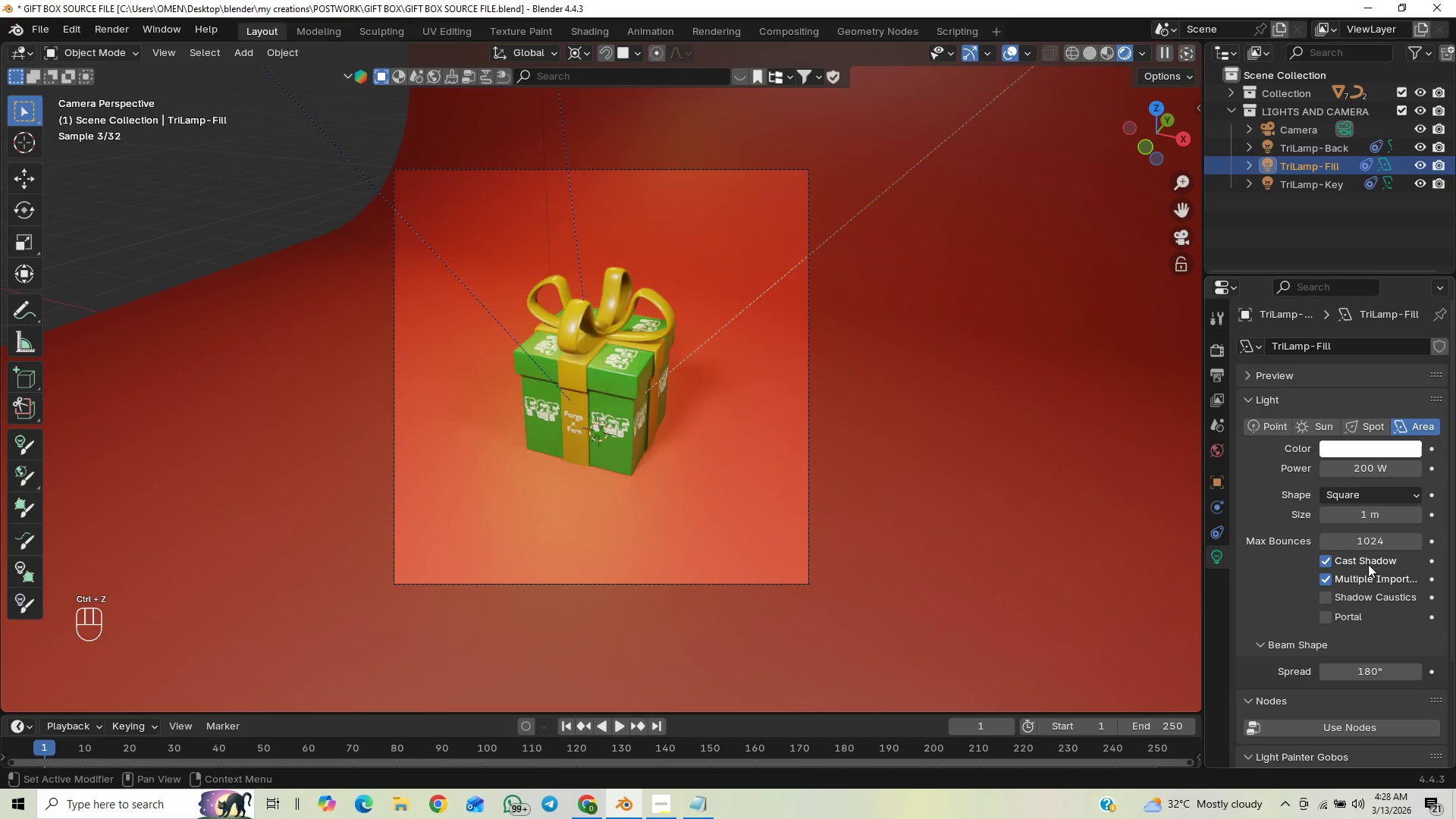 
key(Control+Z)
 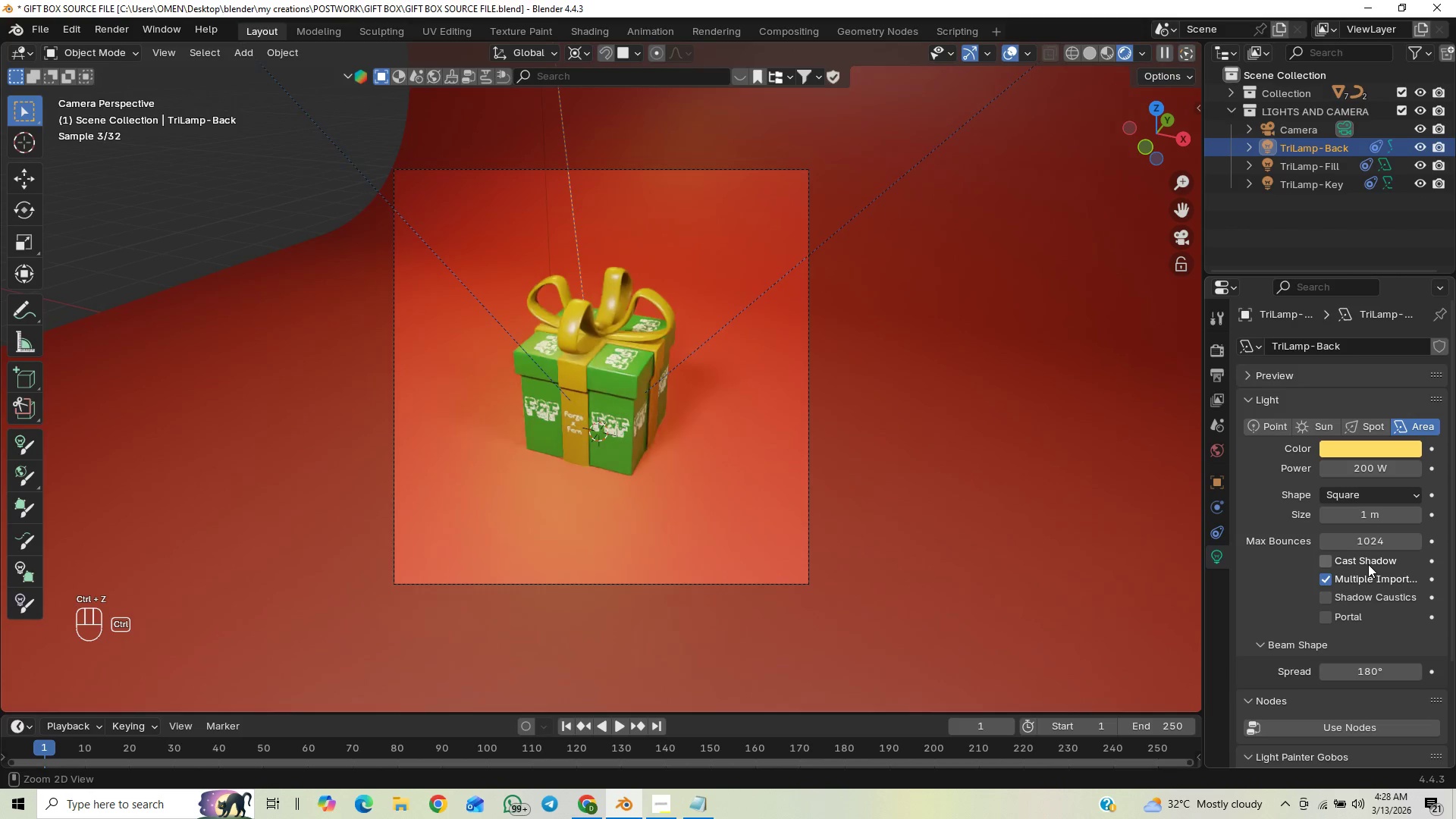 
key(Control+Z)
 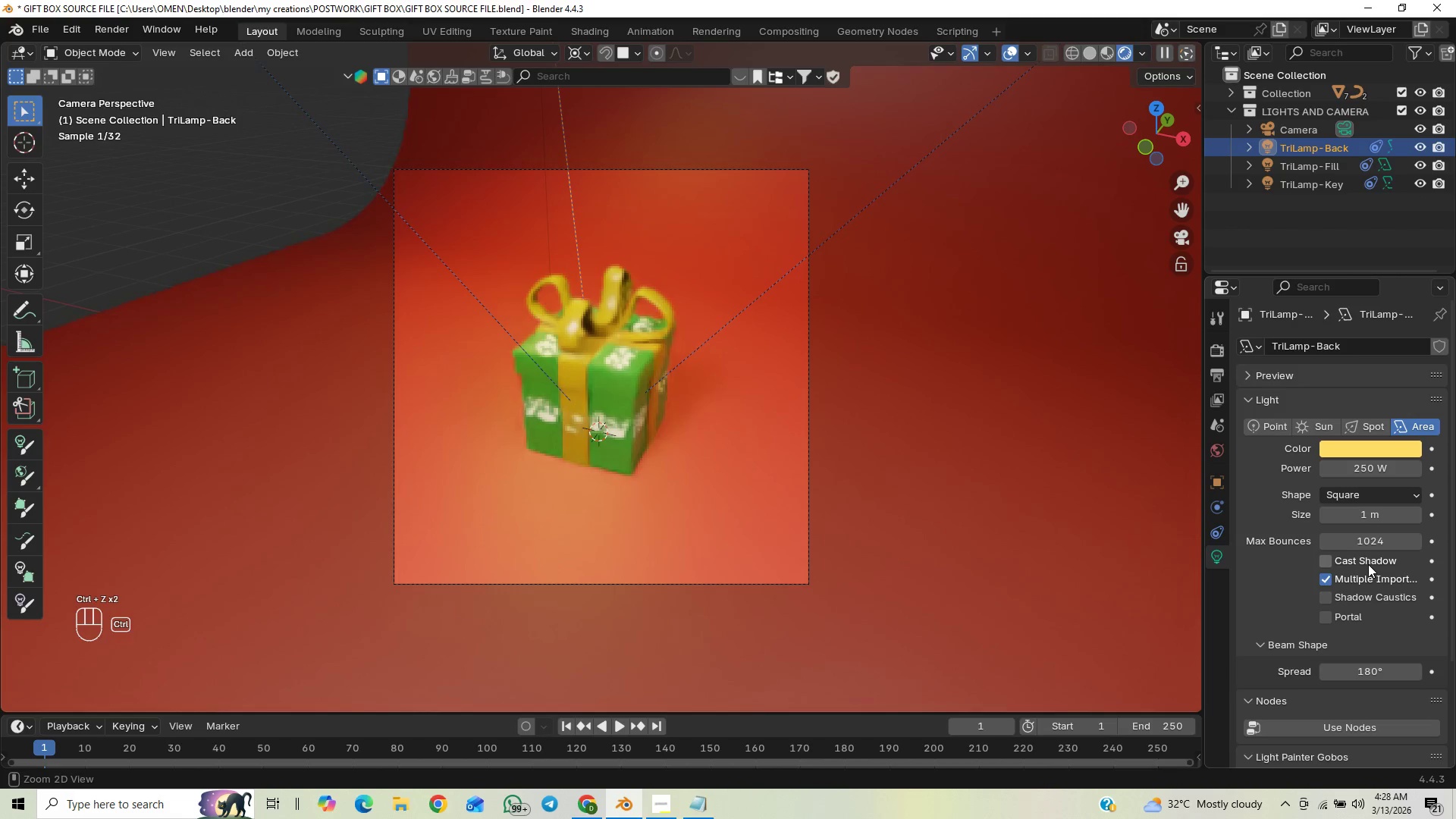 
key(Control+Z)
 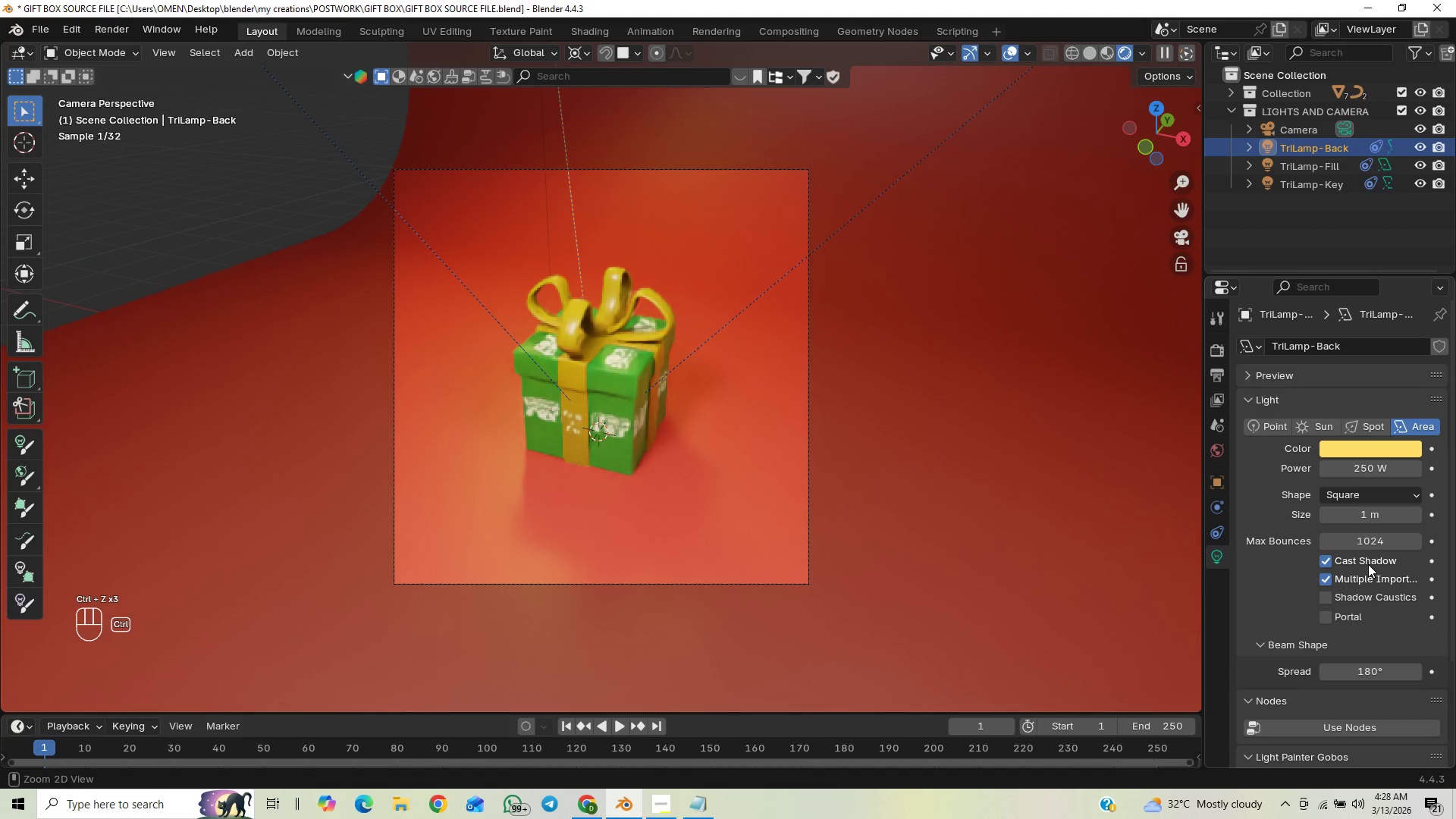 
key(Control+Shift+Z)
 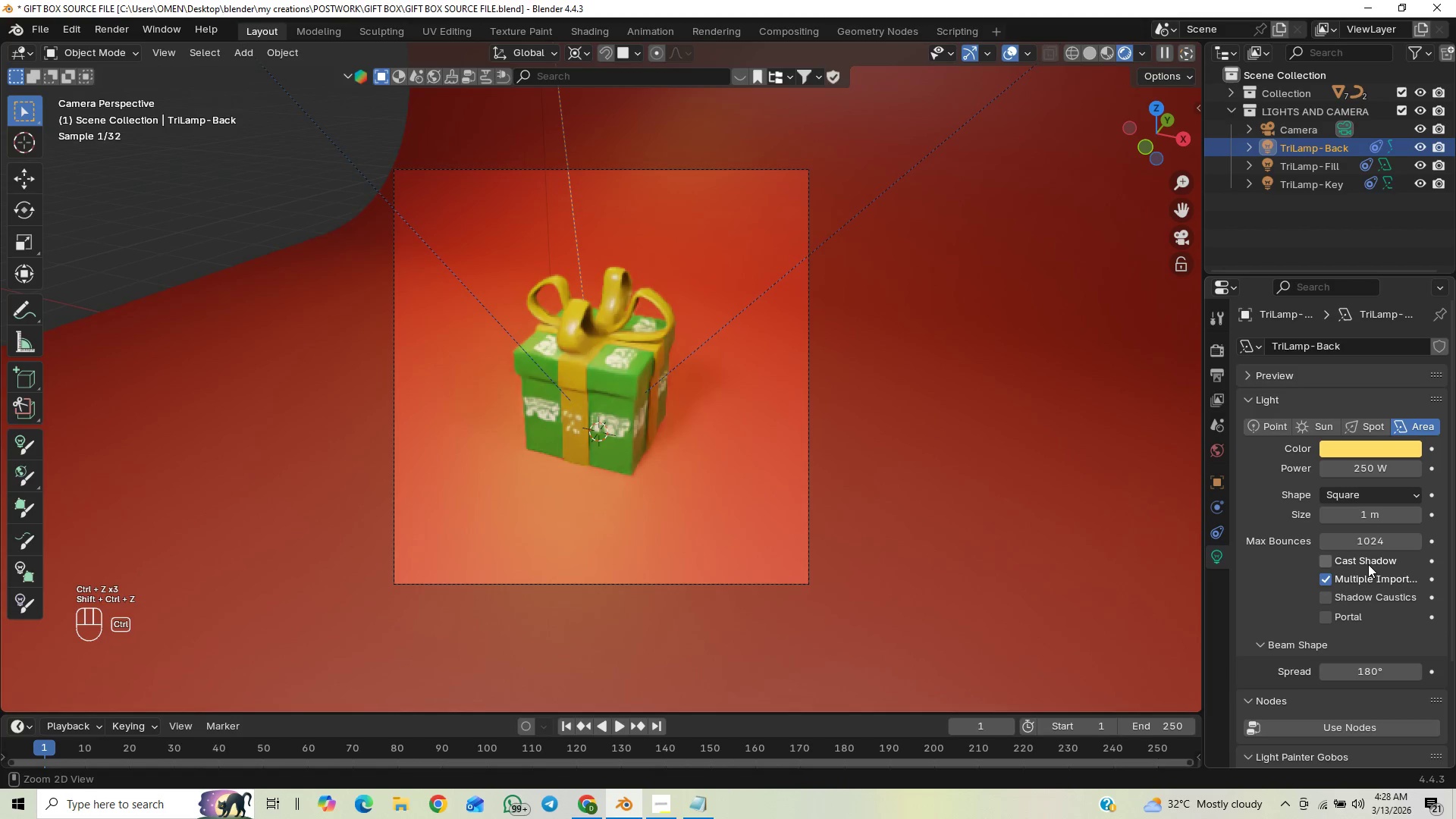 
hold_key(key=ShiftLeft, duration=1.5)
 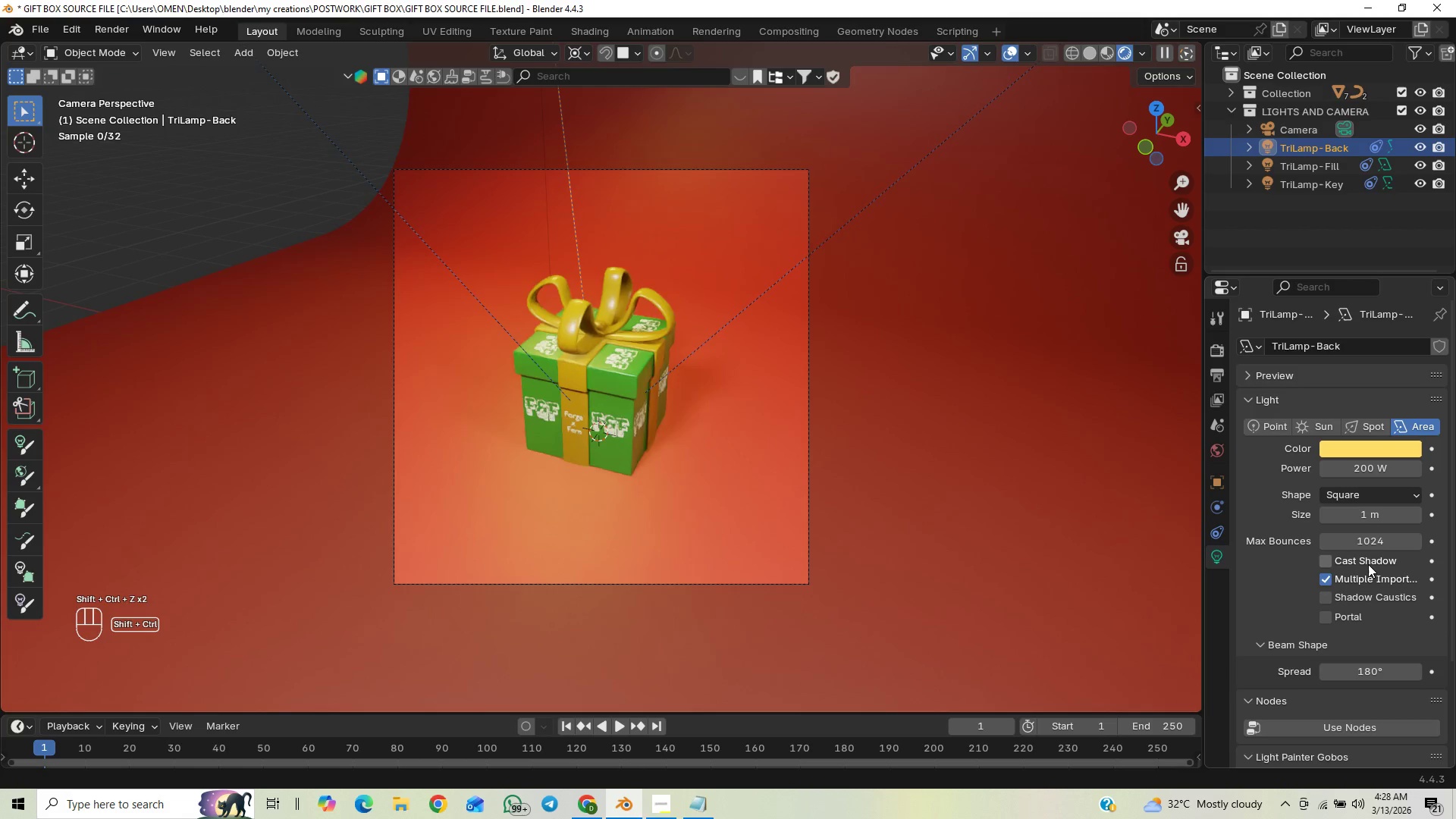 
key(Control+Shift+Z)
 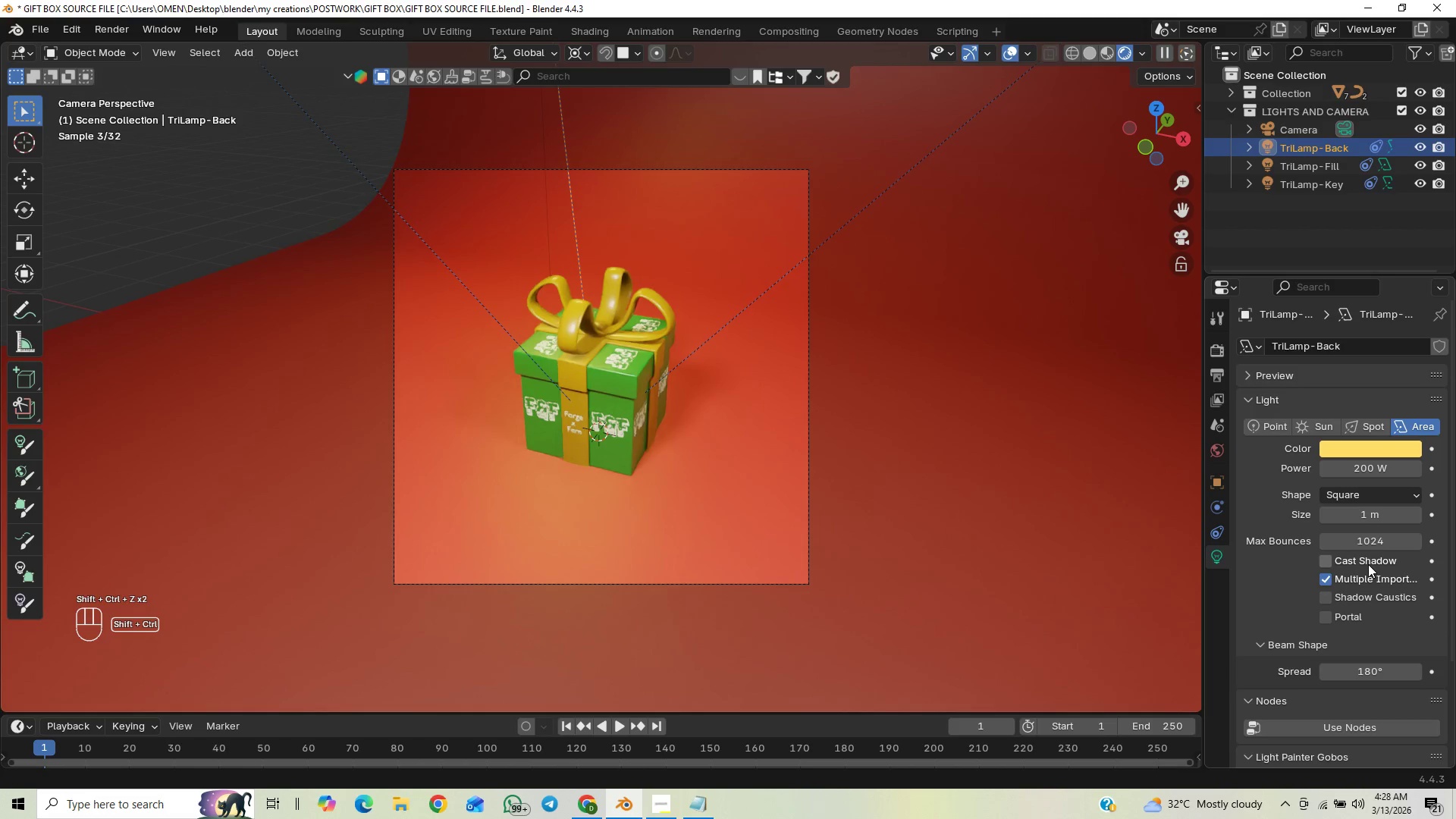 
key(Control+Z)
 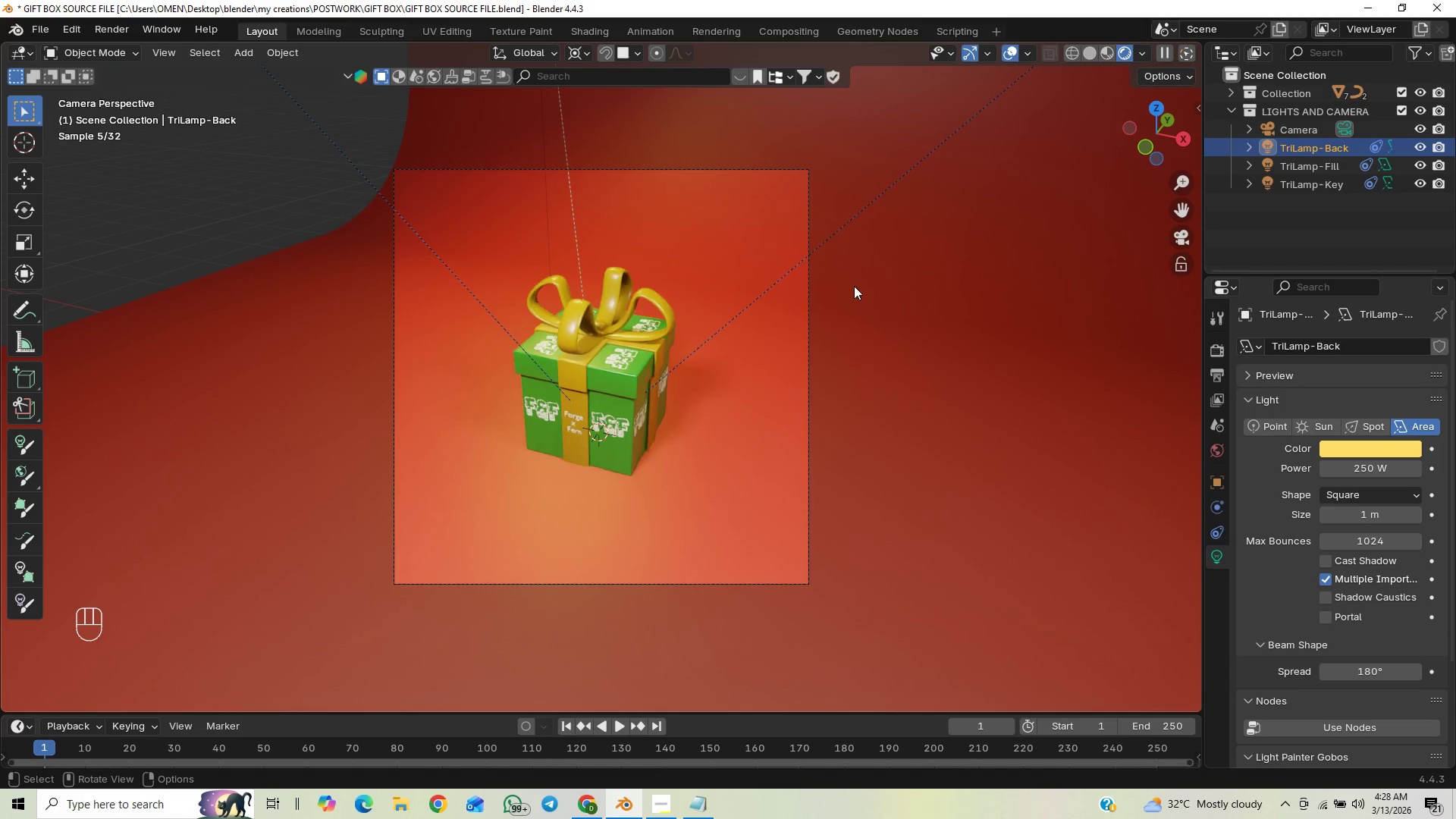 
left_click([1314, 165])
 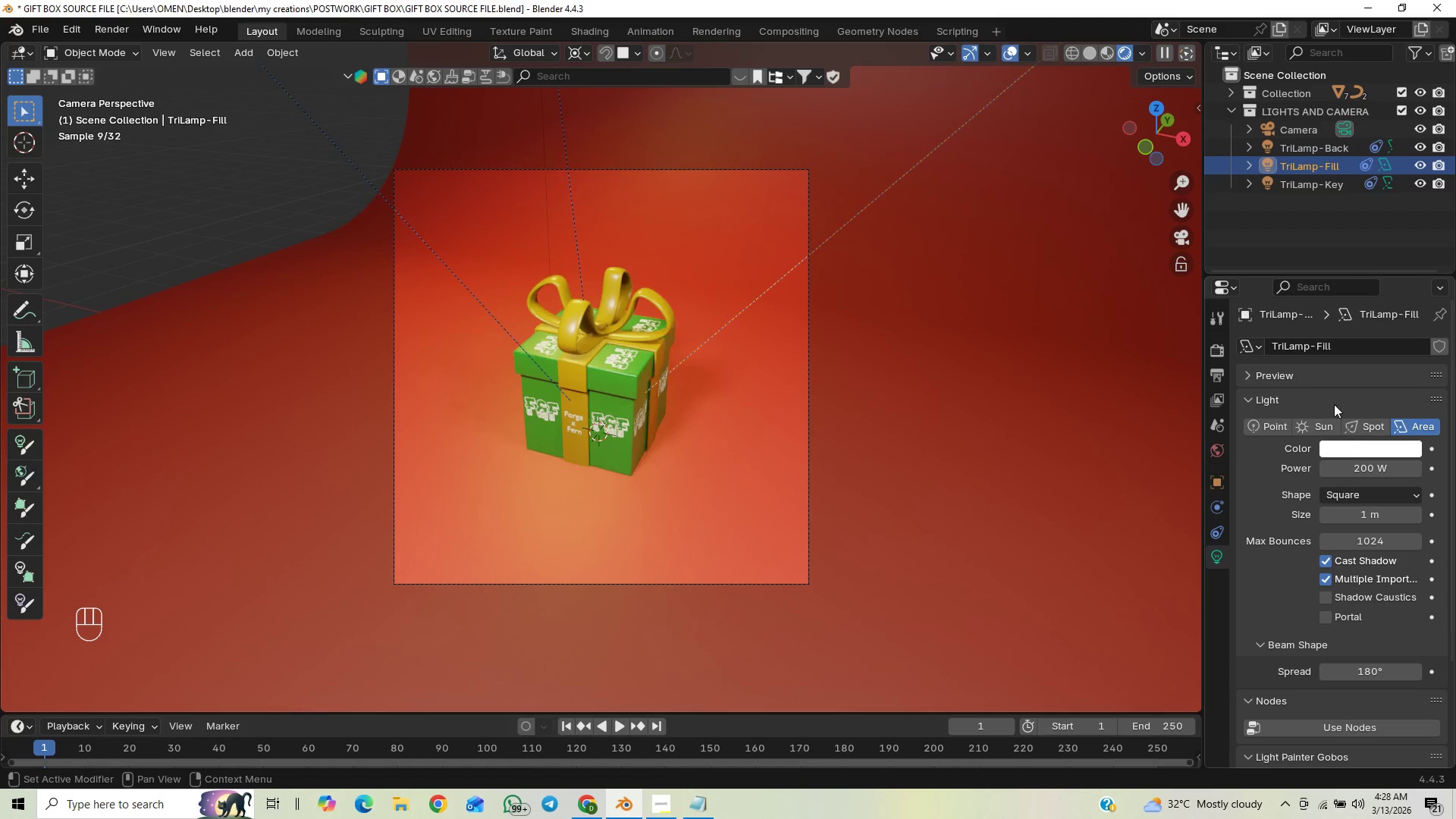 
mouse_move([1361, 435])
 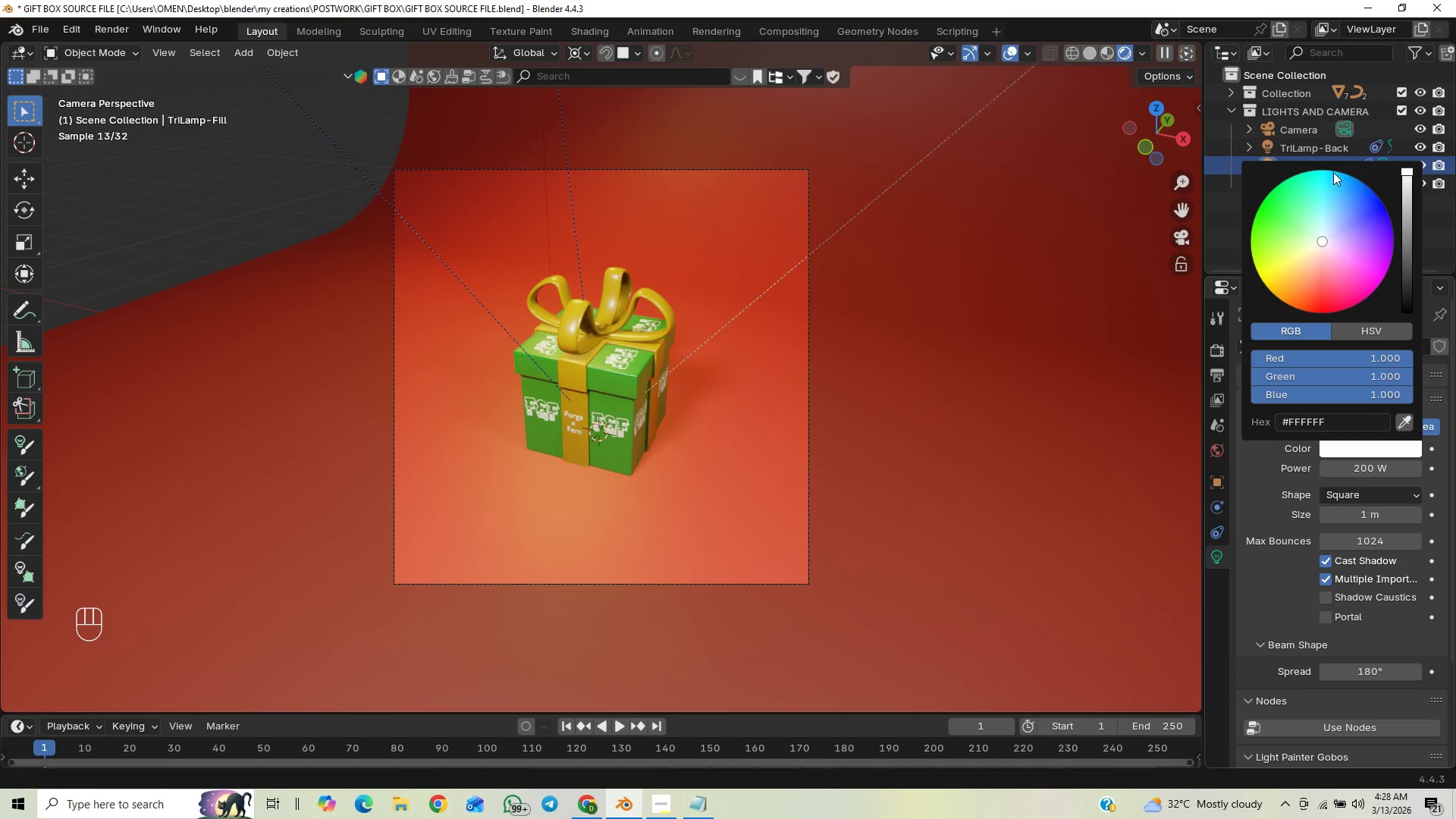 
left_click_drag(start_coordinate=[1341, 181], to_coordinate=[1348, 193])
 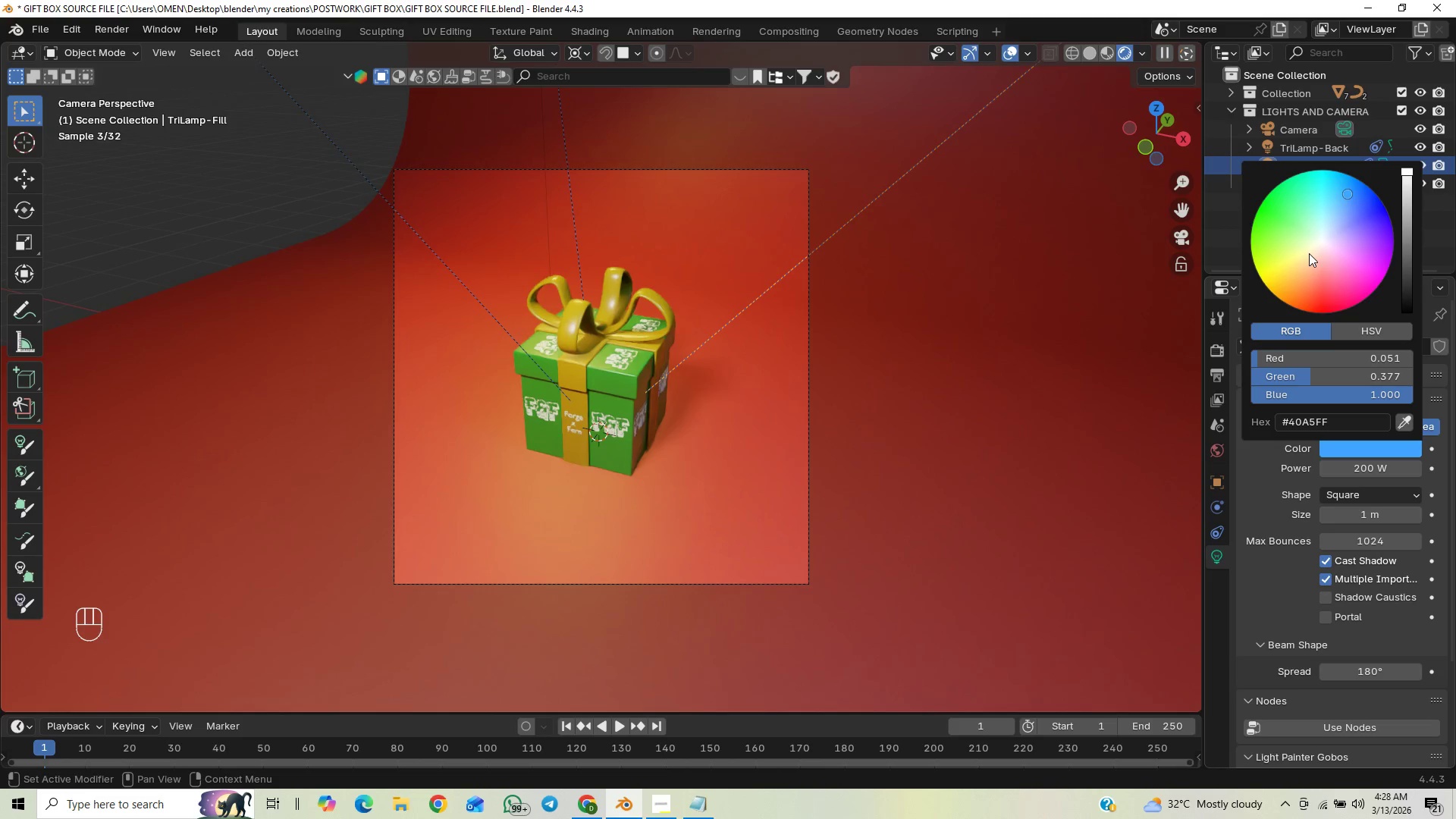 
left_click_drag(start_coordinate=[1310, 245], to_coordinate=[1320, 243])
 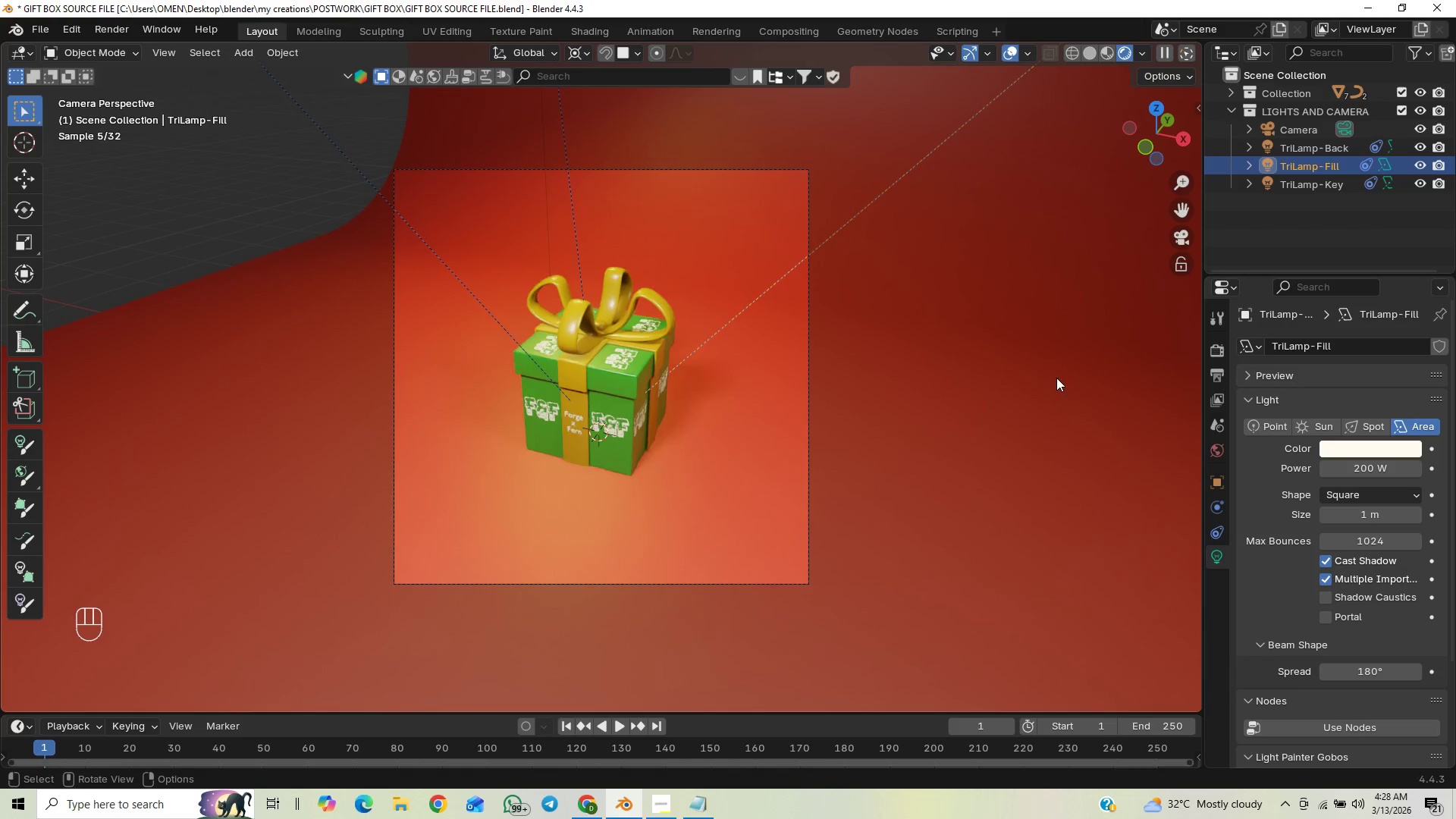 
key(Control+Z)
 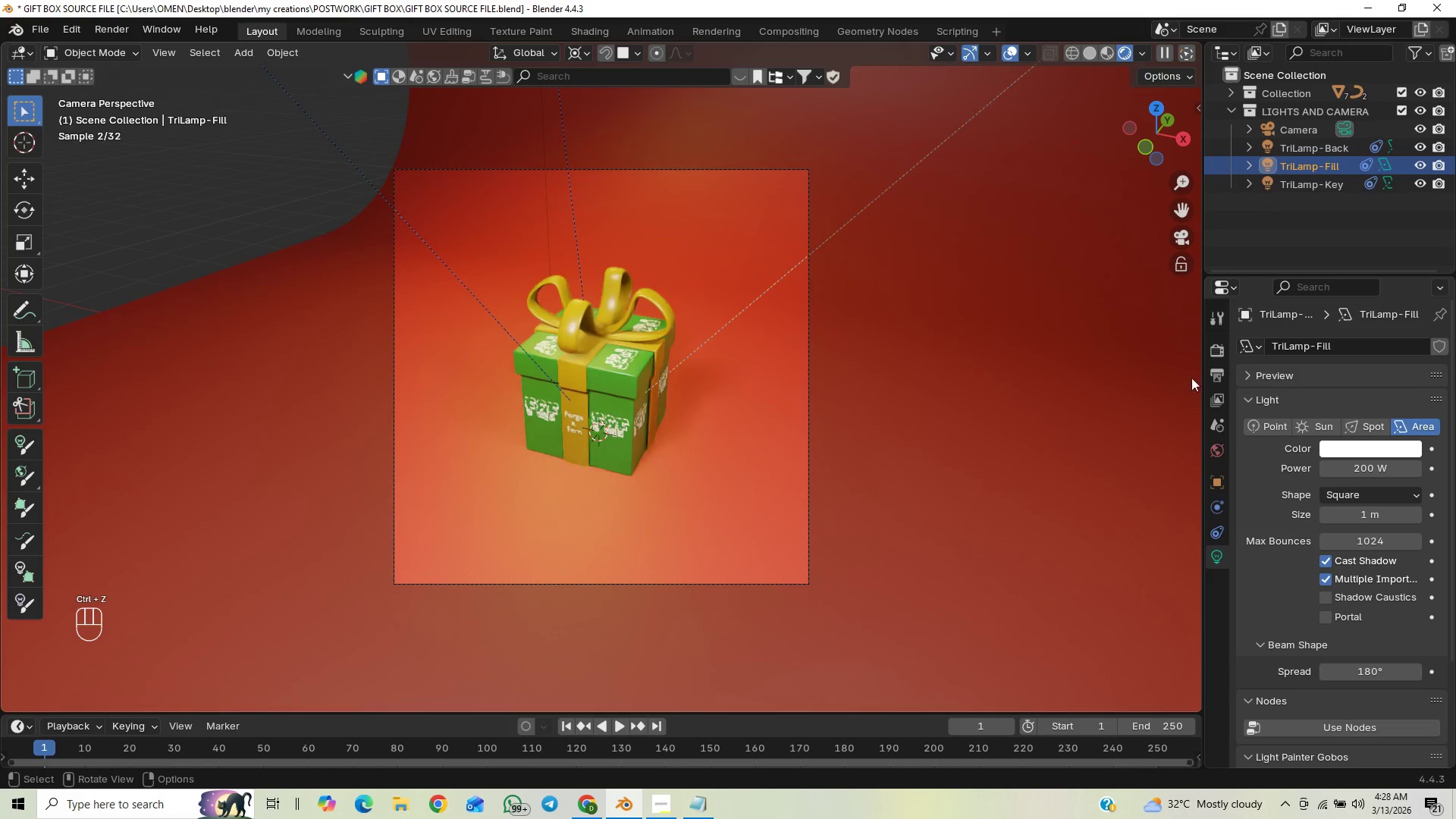 
left_click([1360, 442])
 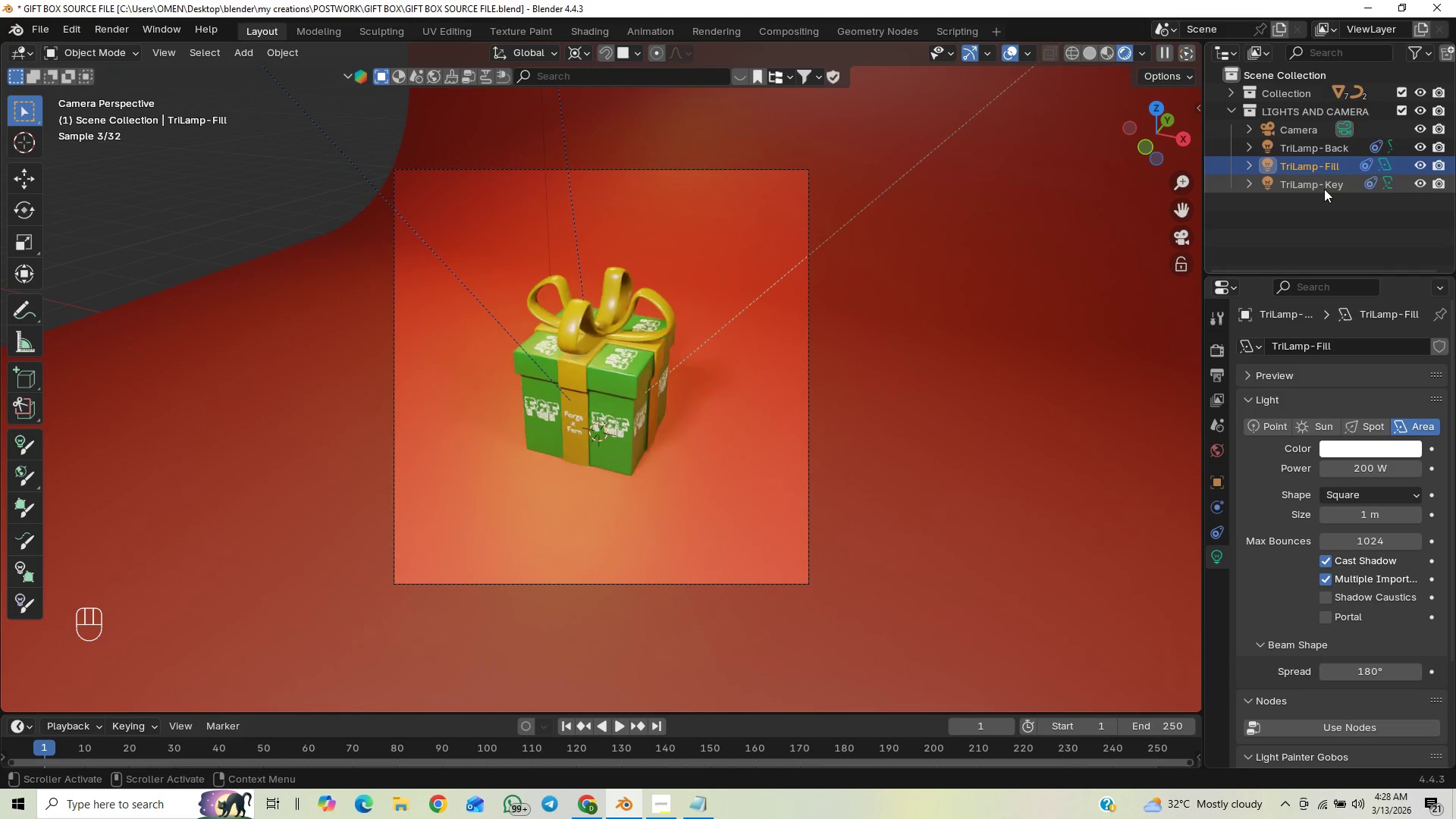 
mouse_move([1367, 428])
 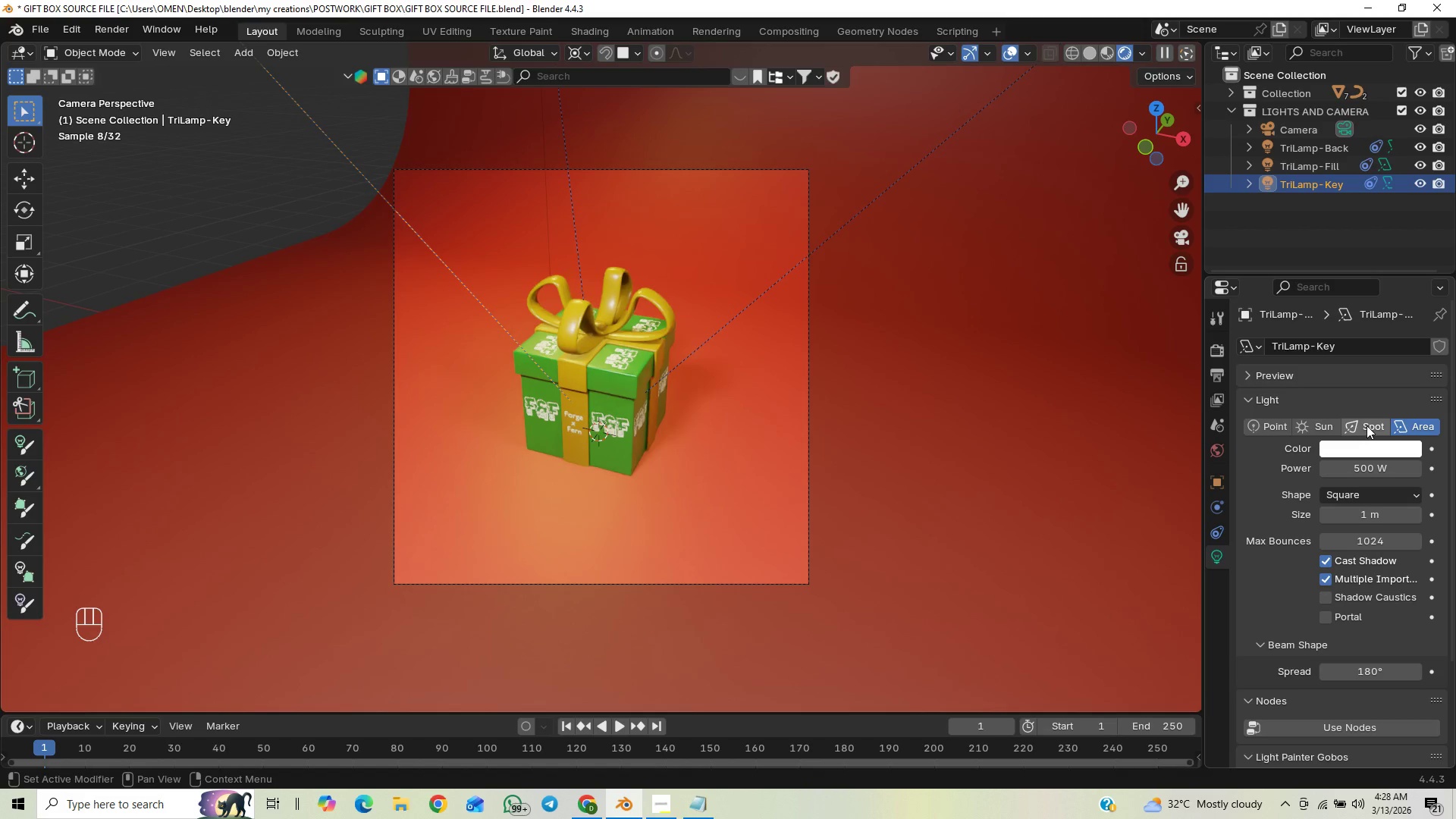 
left_click([1367, 425])
 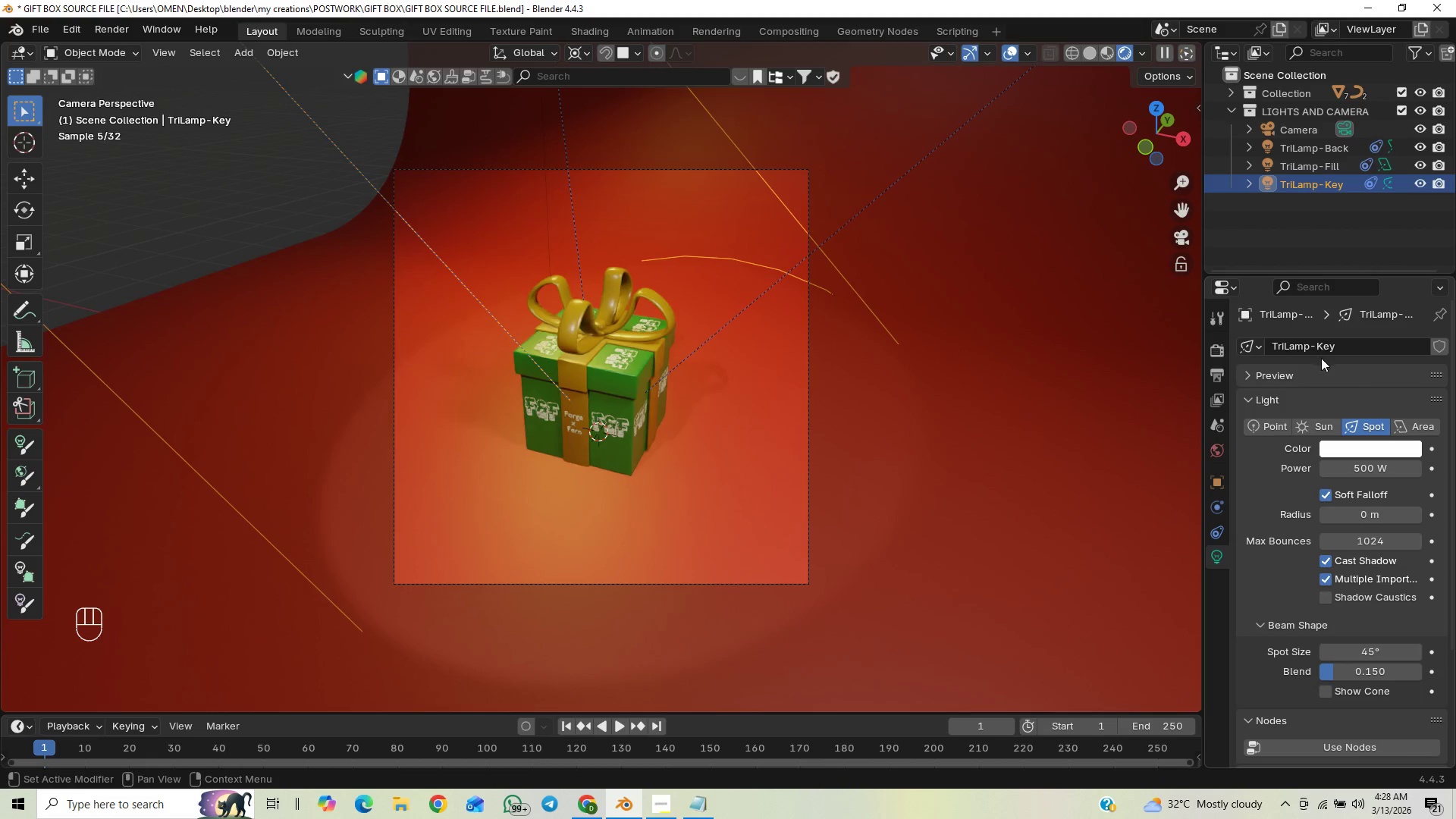 
left_click([1414, 425])
 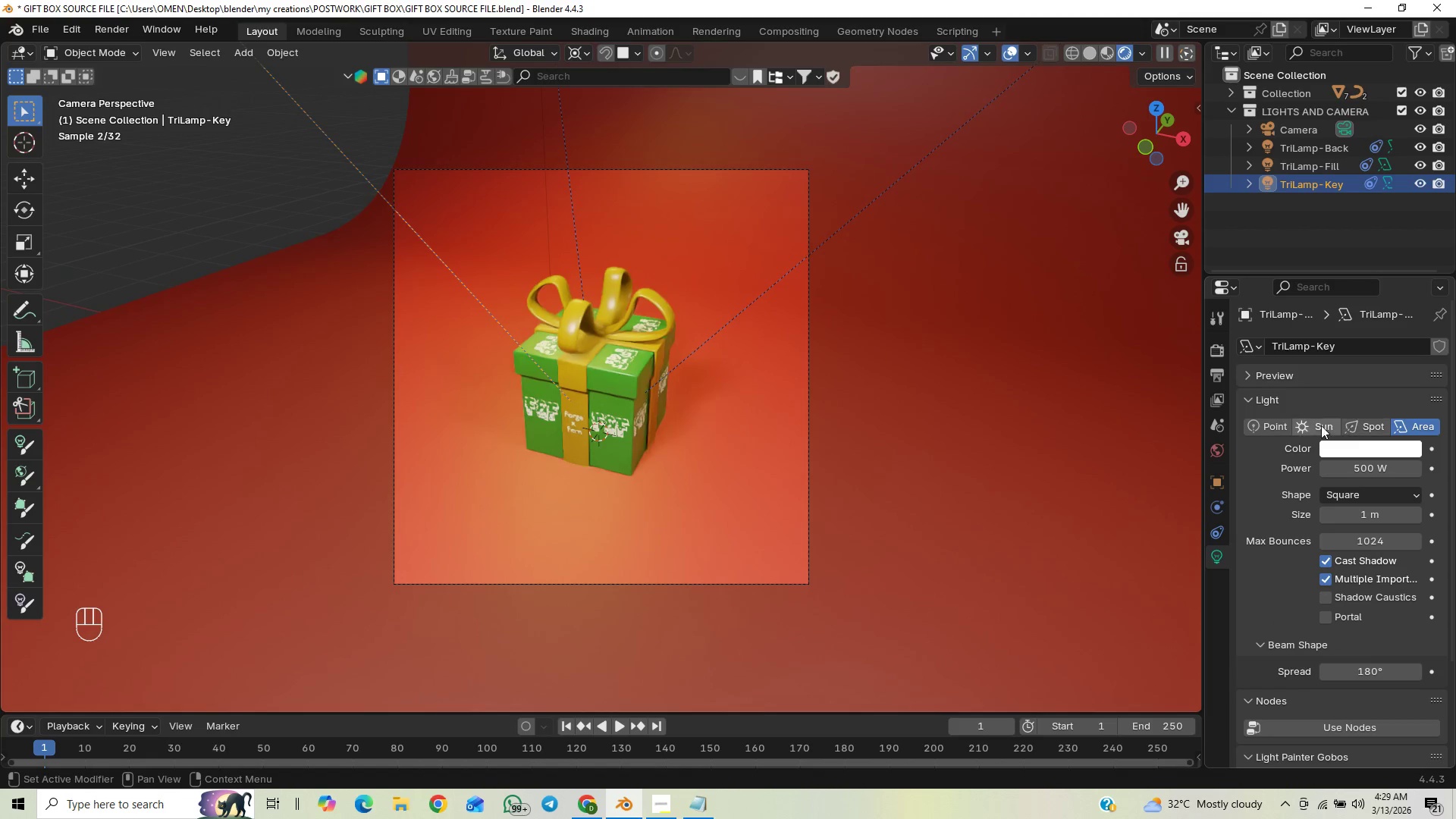 
left_click([1263, 422])
 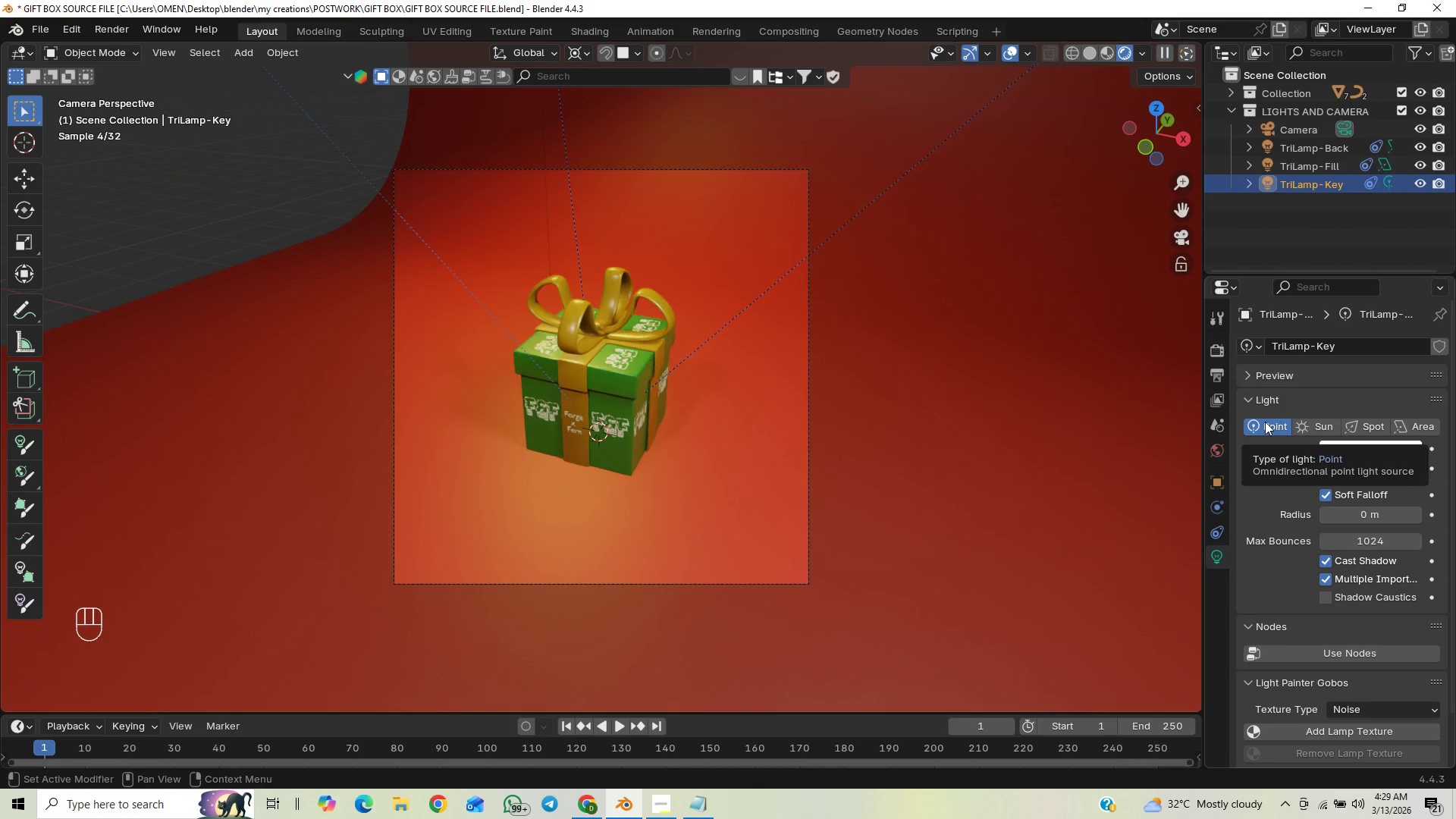 
left_click([1409, 432])
 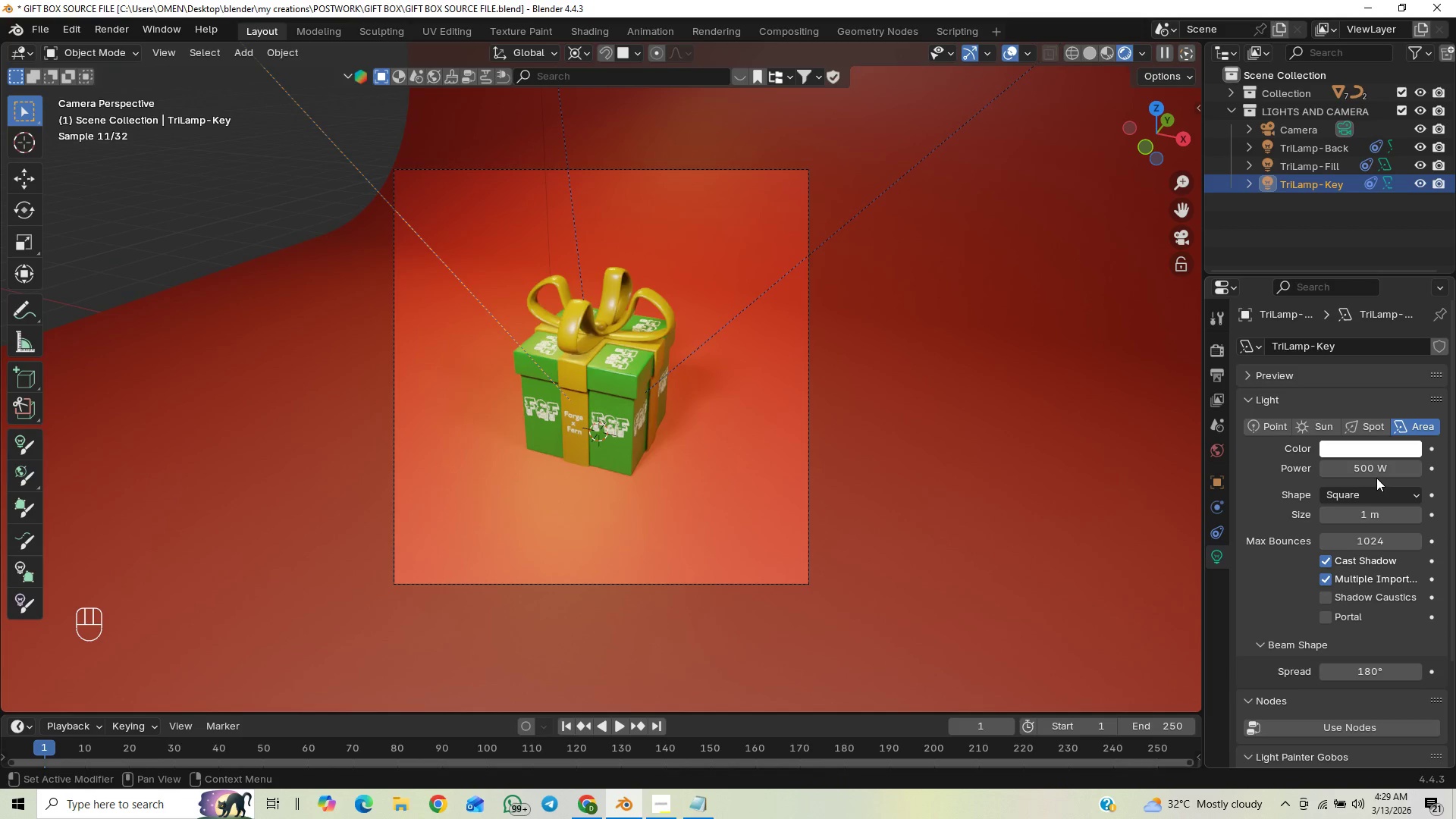 
wait(11.05)
 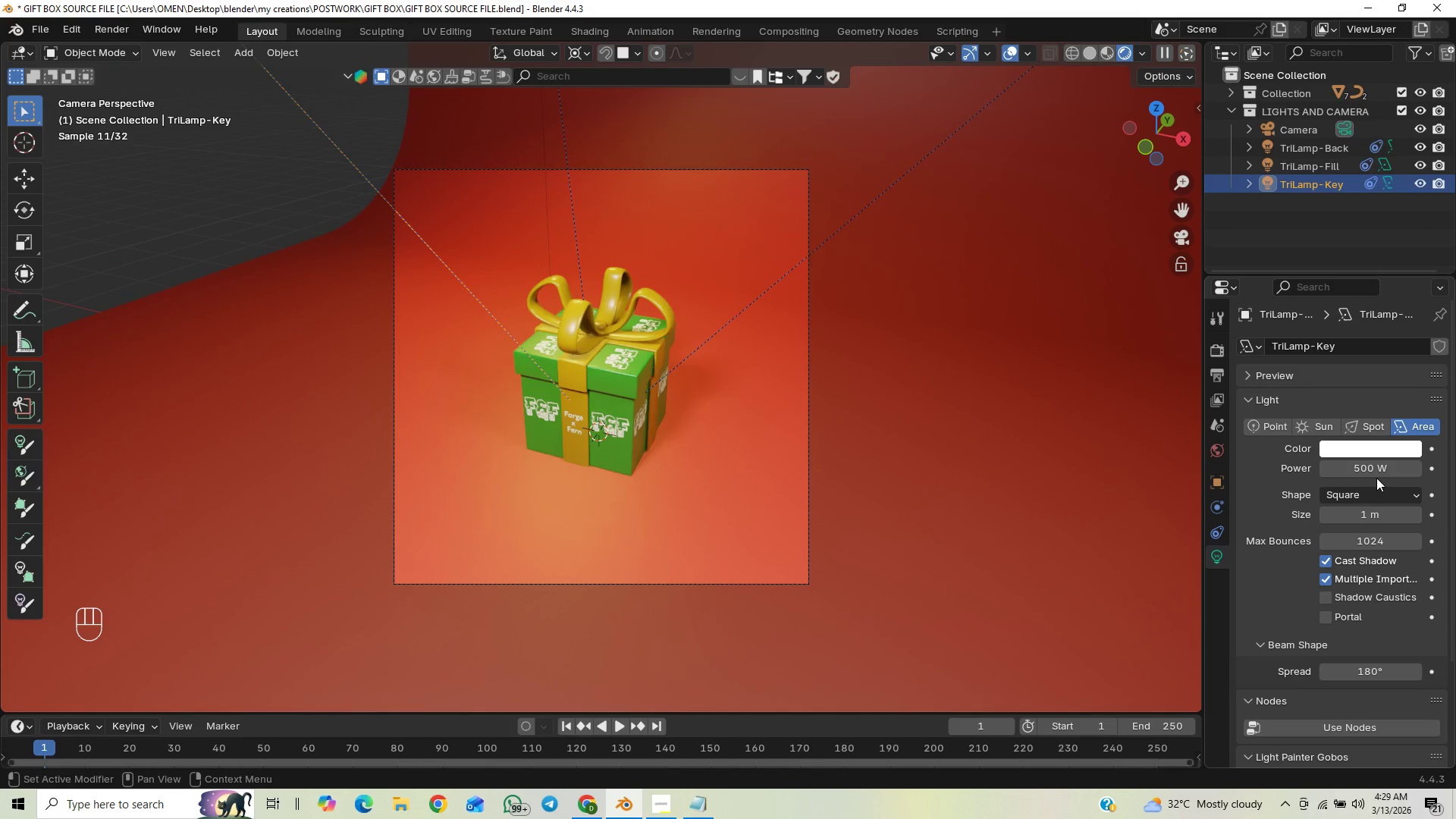 
left_click([1329, 617])
 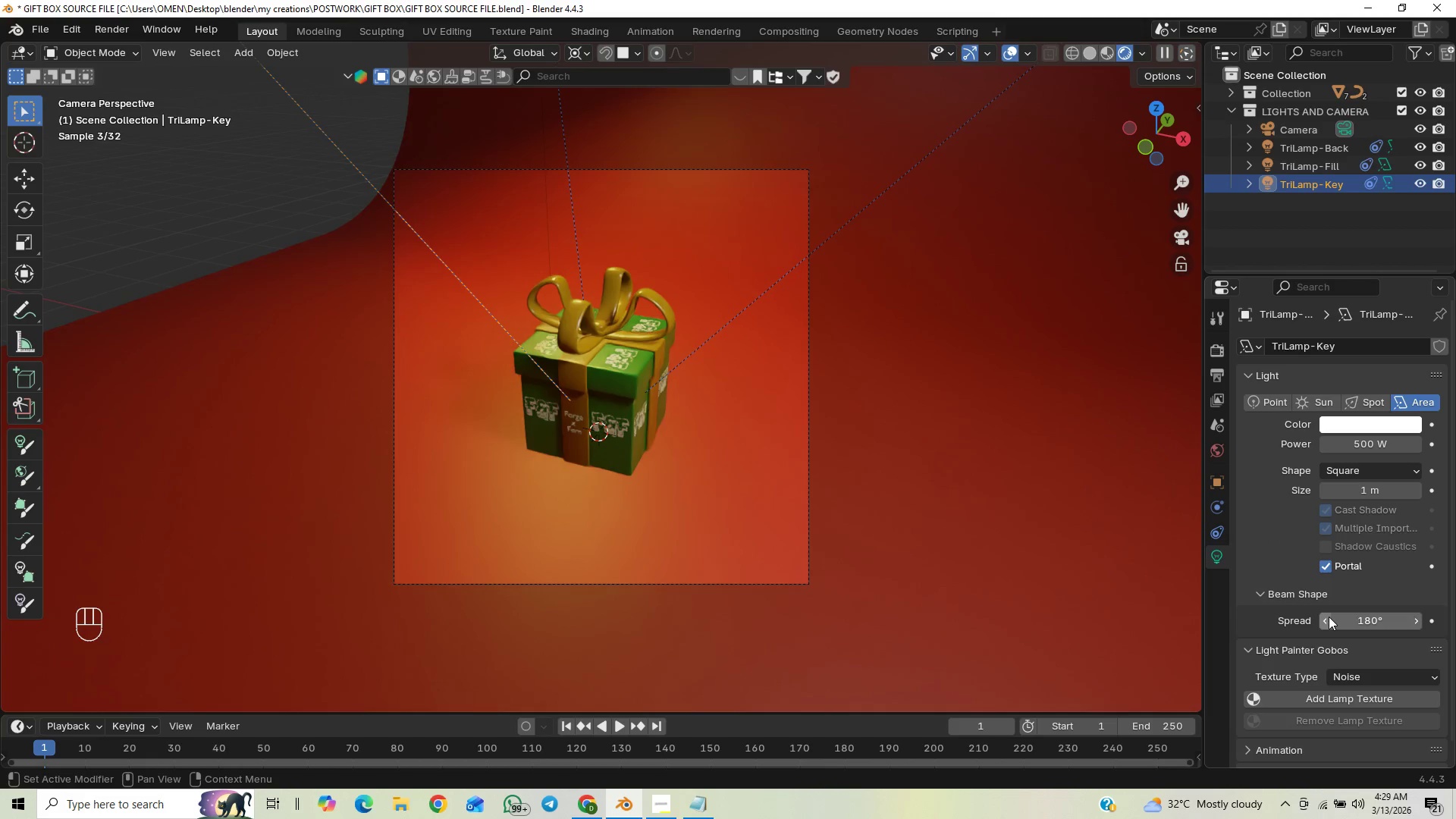 
left_click([1329, 617])
 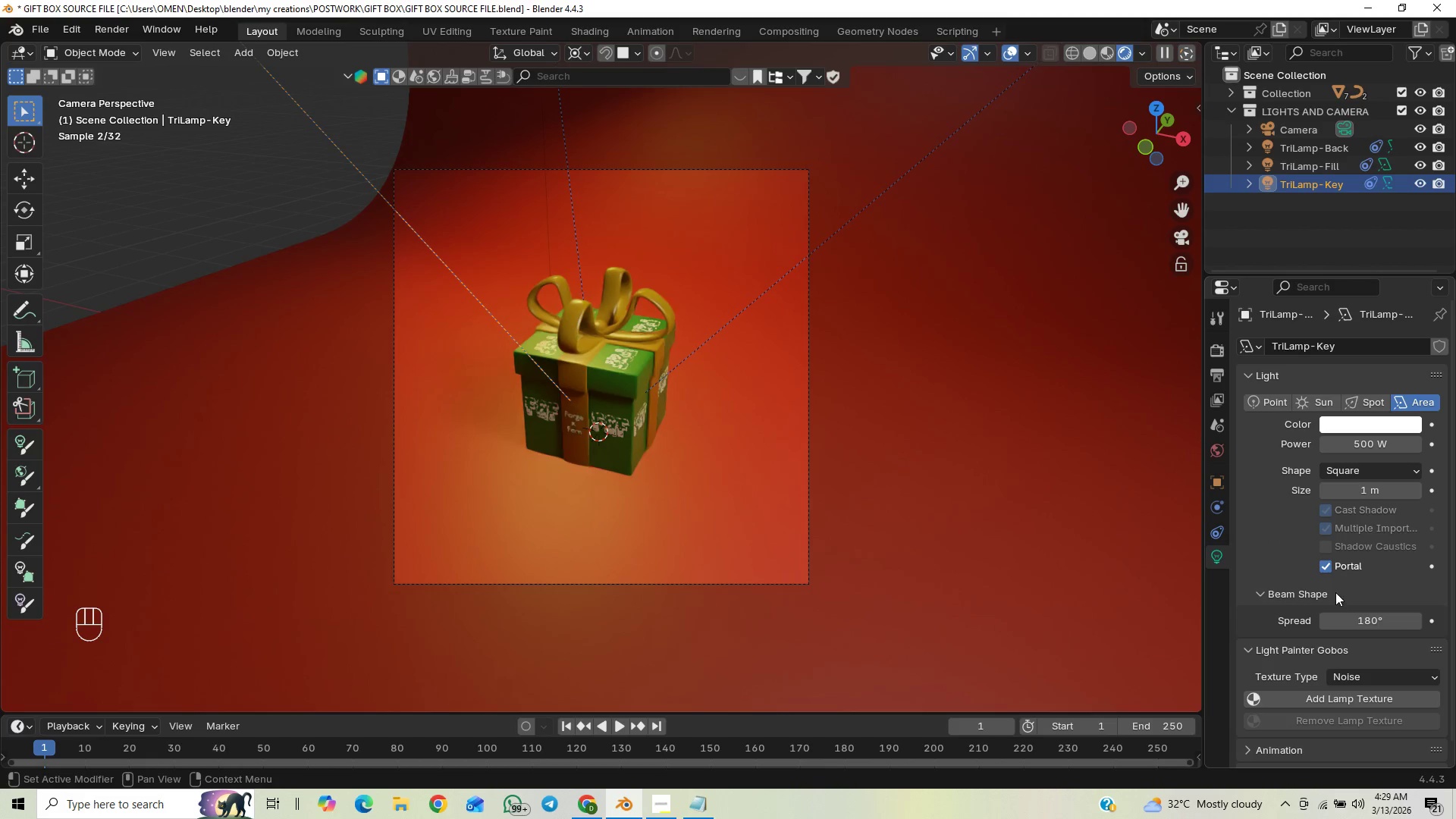 
left_click([1329, 563])
 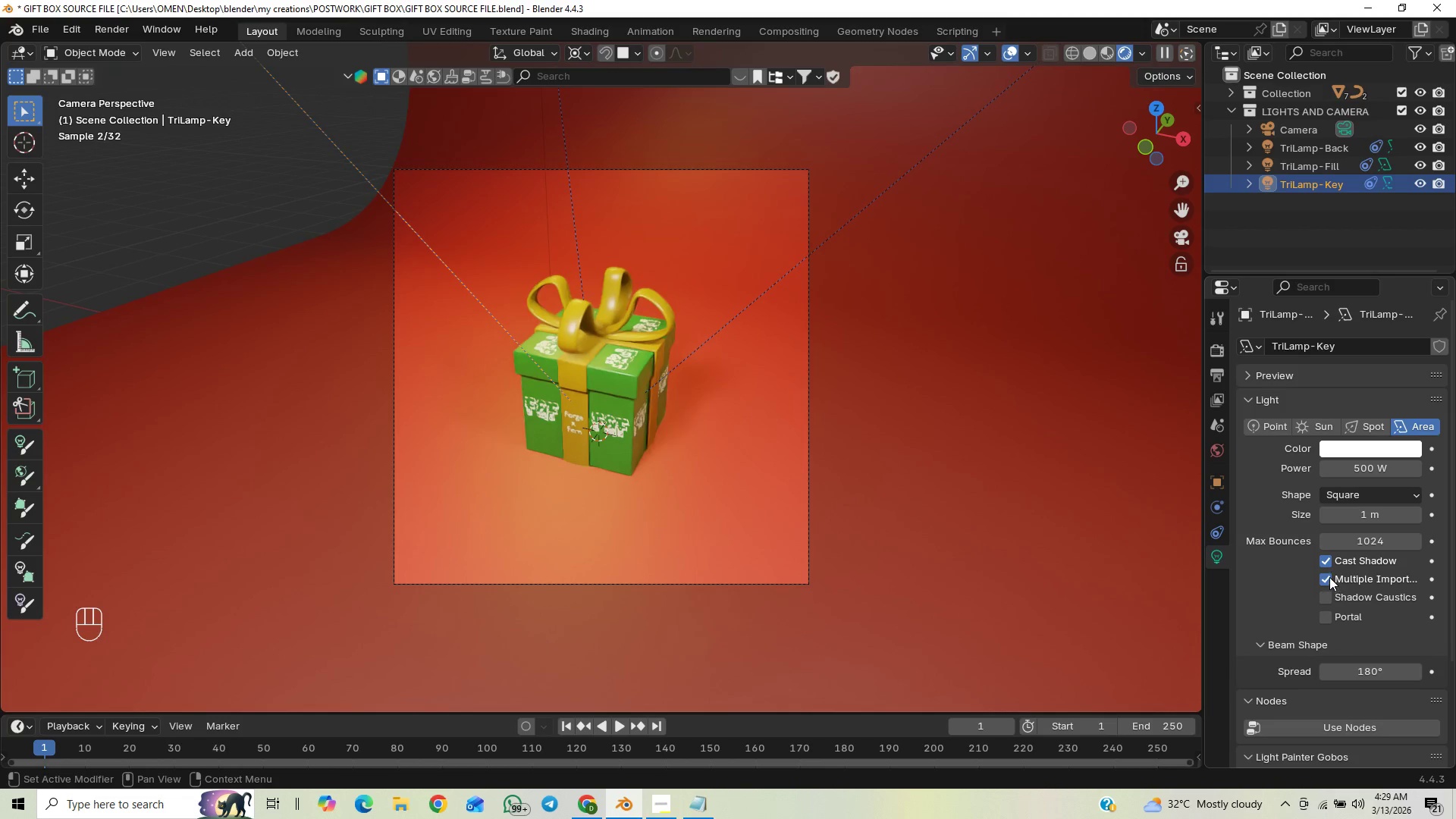 
left_click([1329, 565])
 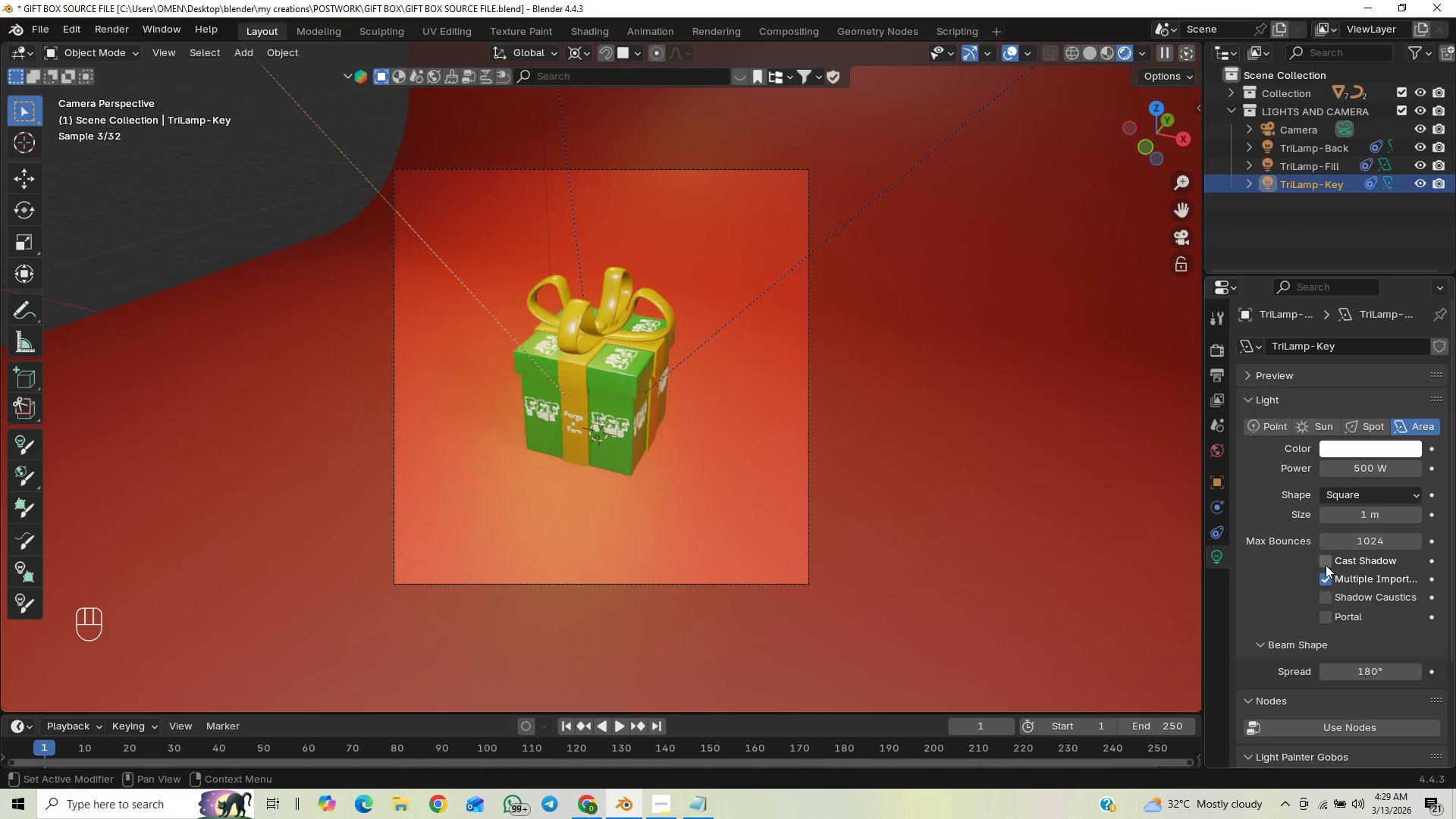 
left_click([1326, 565])
 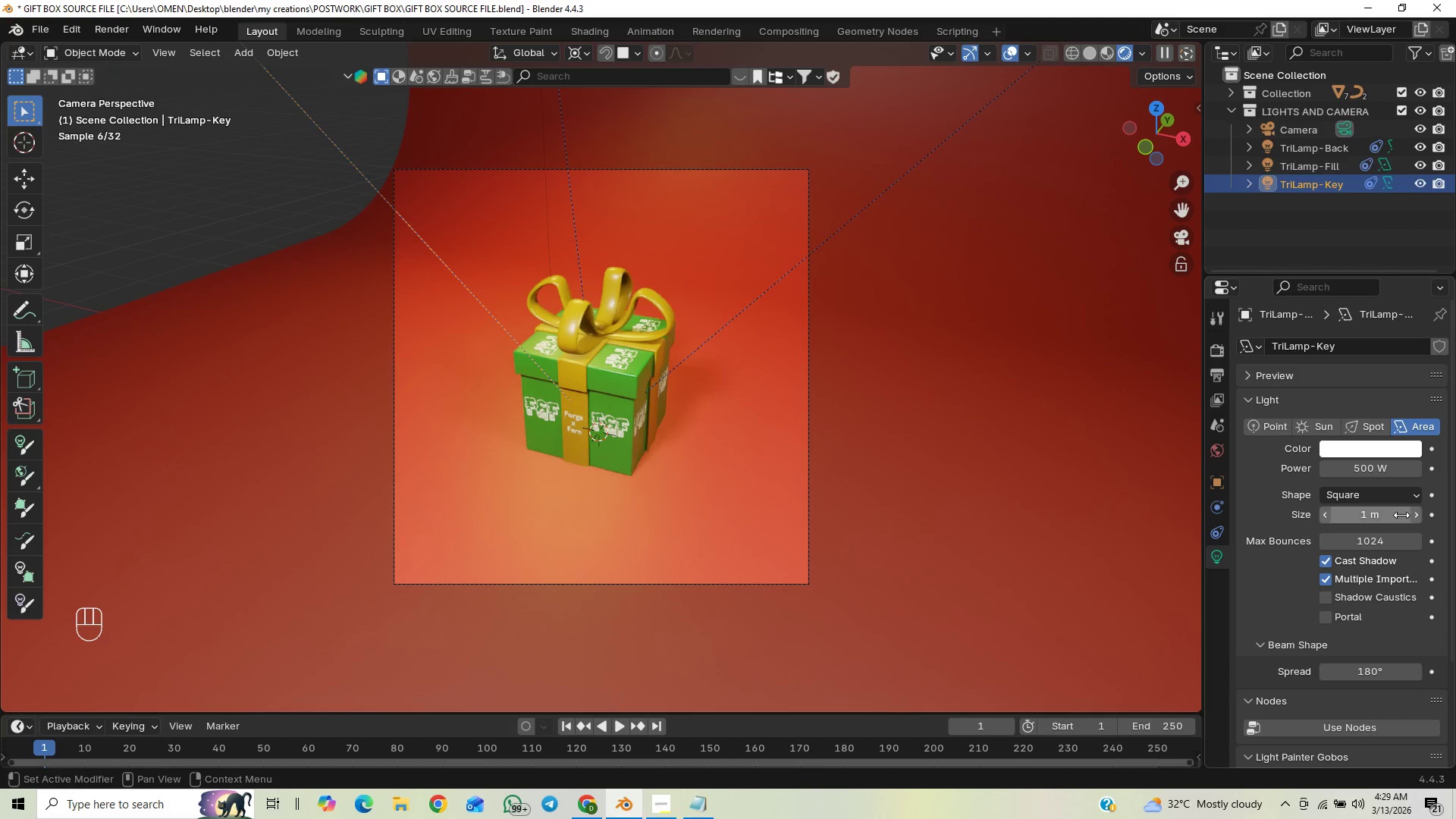 
left_click([1379, 456])
 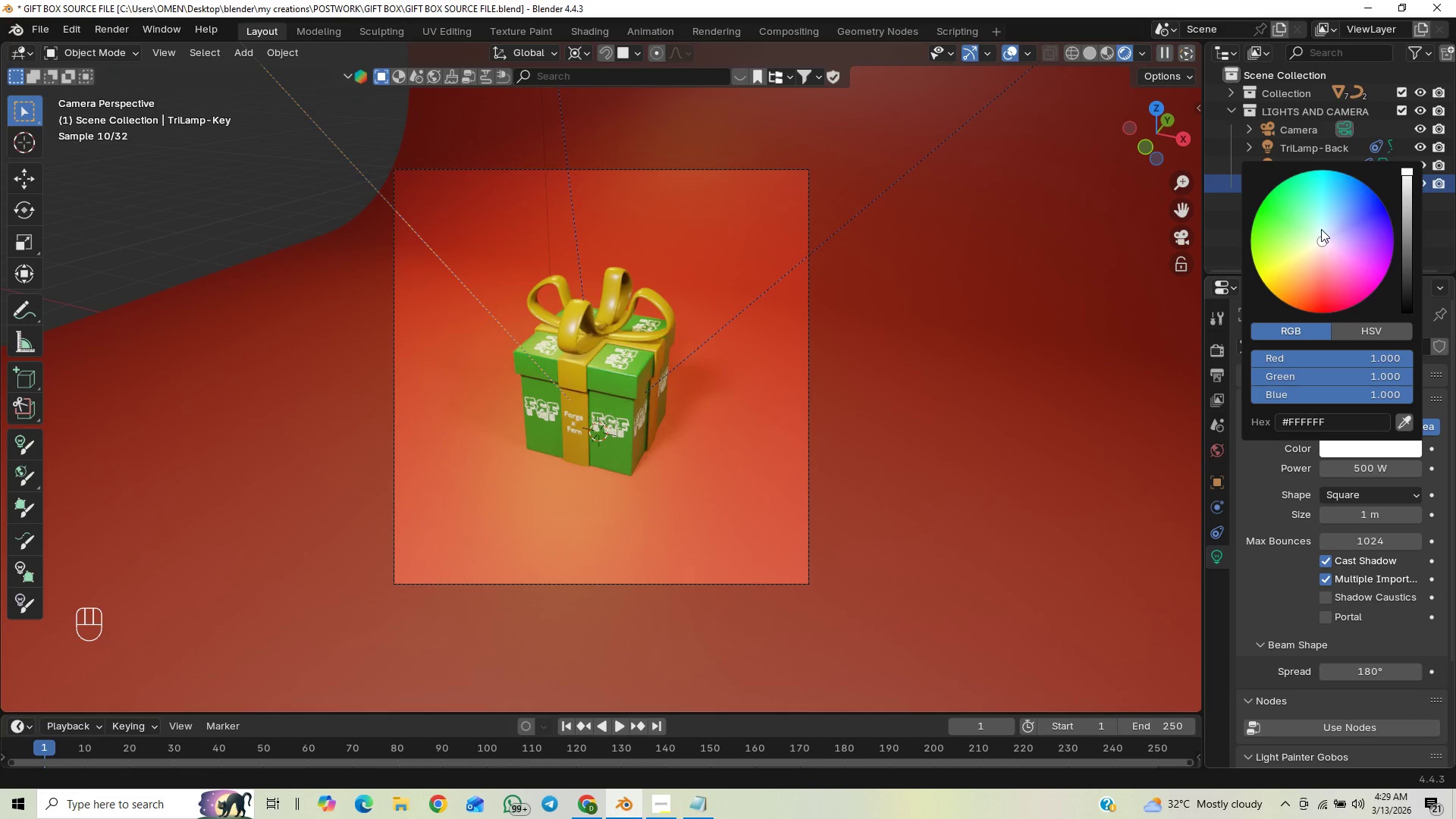 
left_click_drag(start_coordinate=[1316, 237], to_coordinate=[1272, 271])
 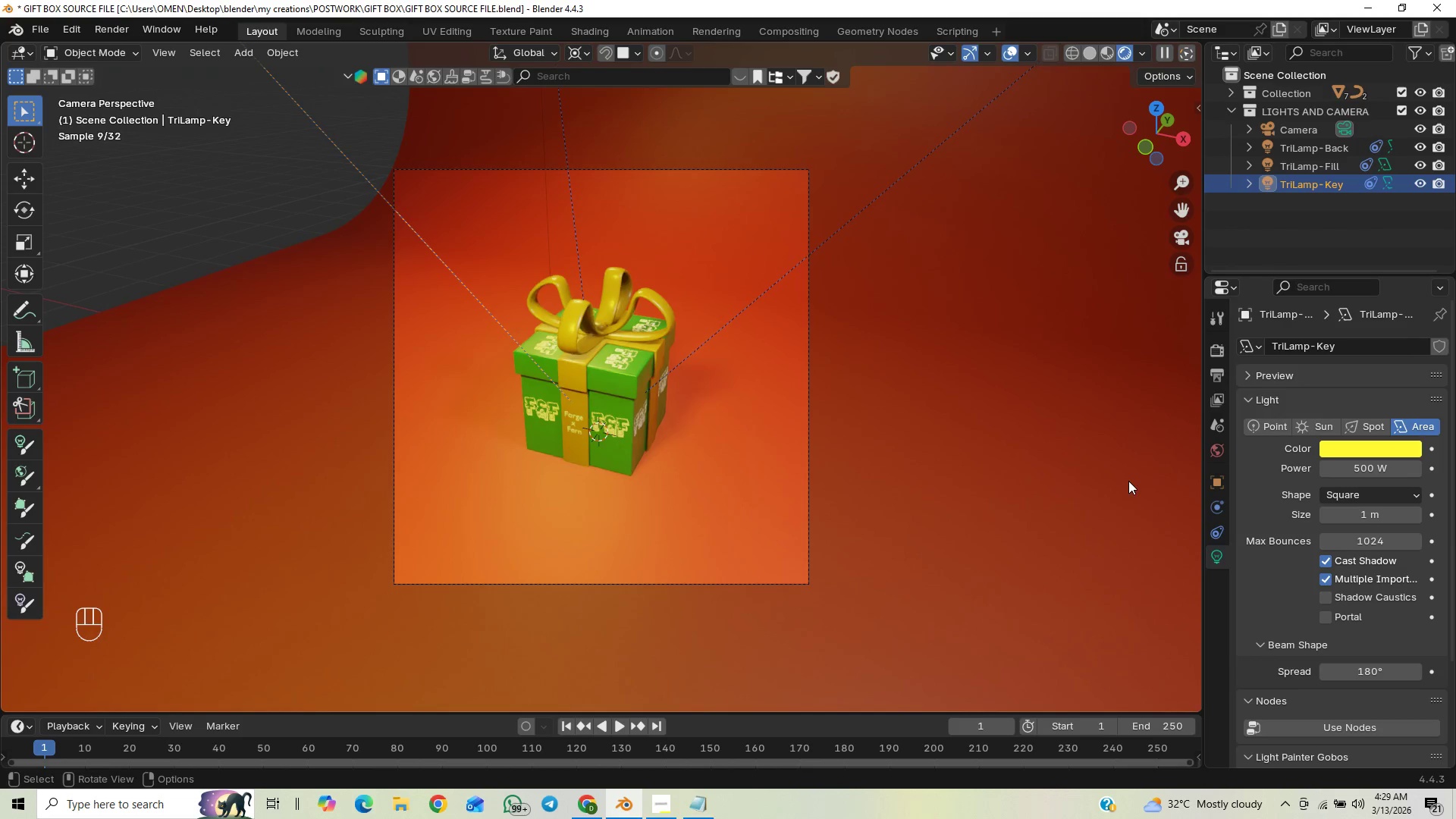 
key(Control+Z)
 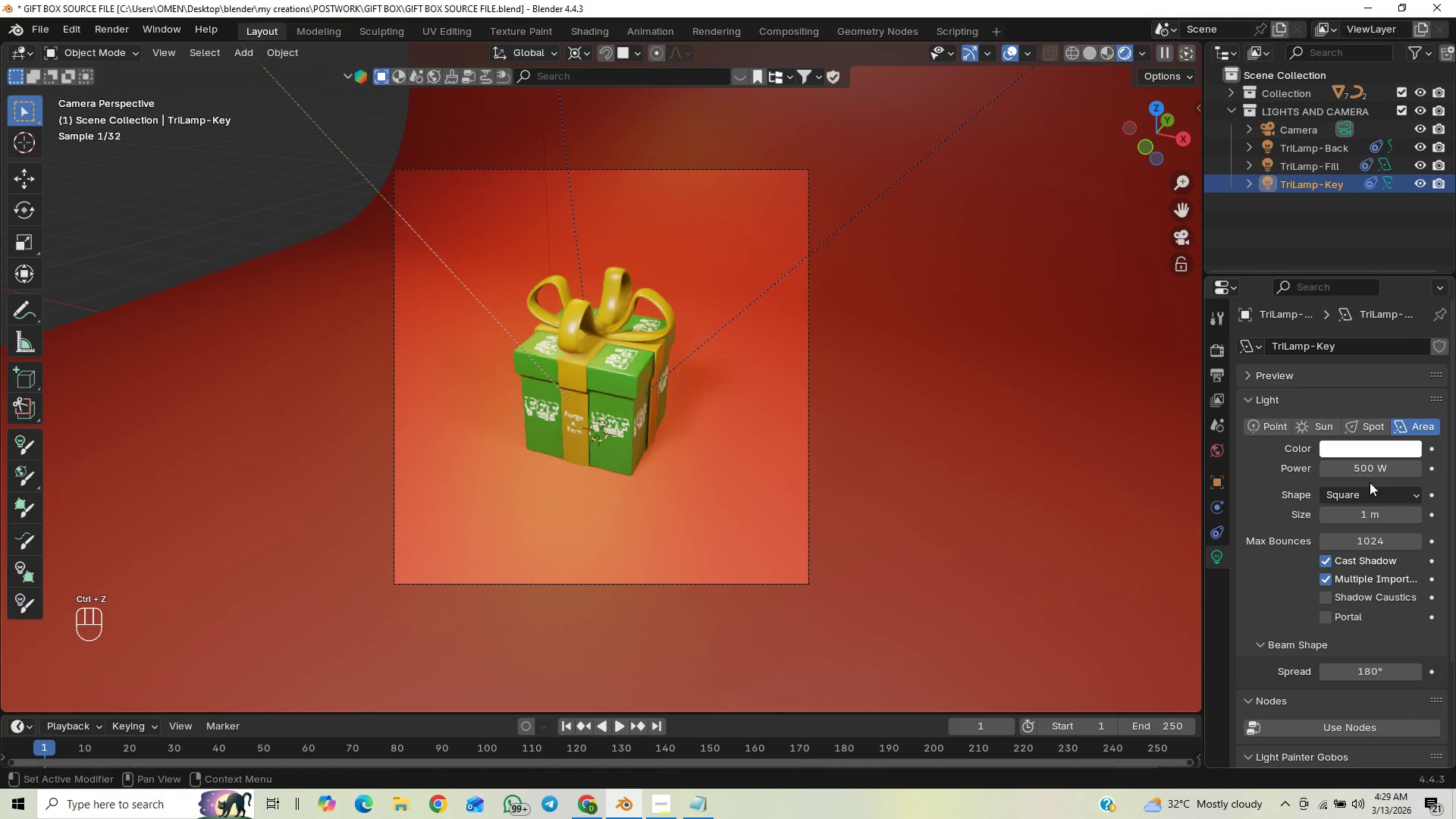 
left_click([1378, 472])
 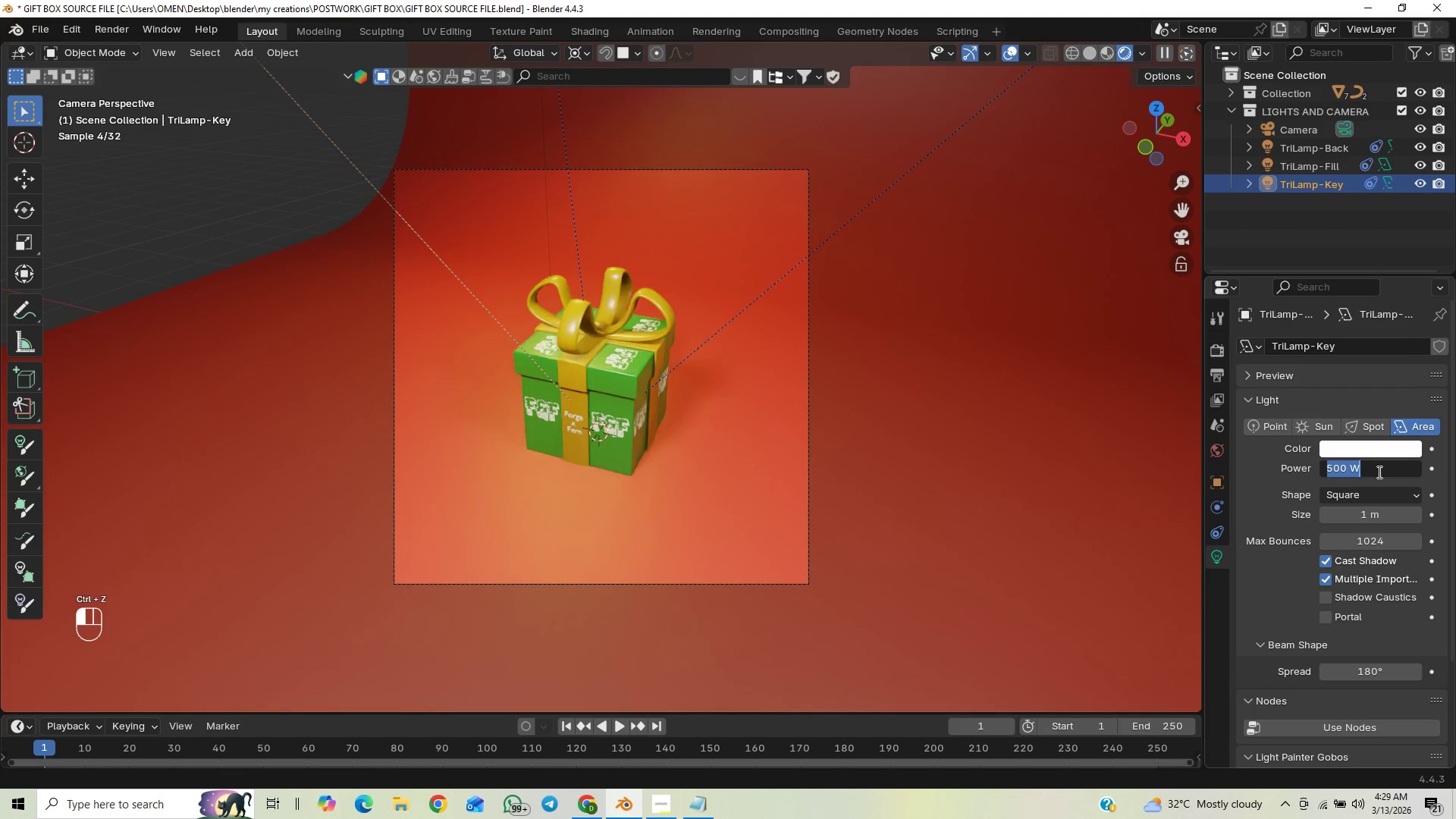 
type(400)
 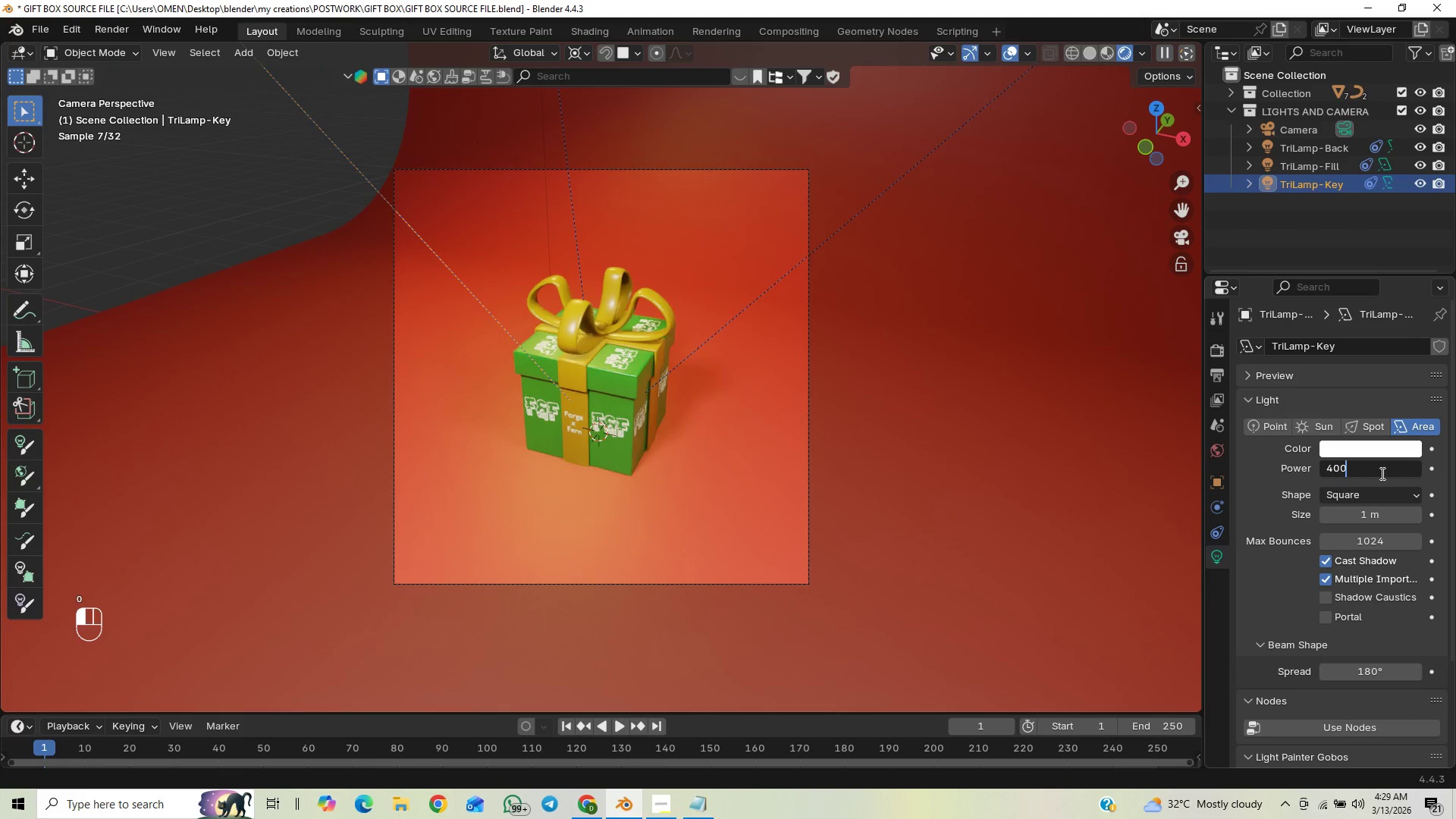 
key(Enter)
 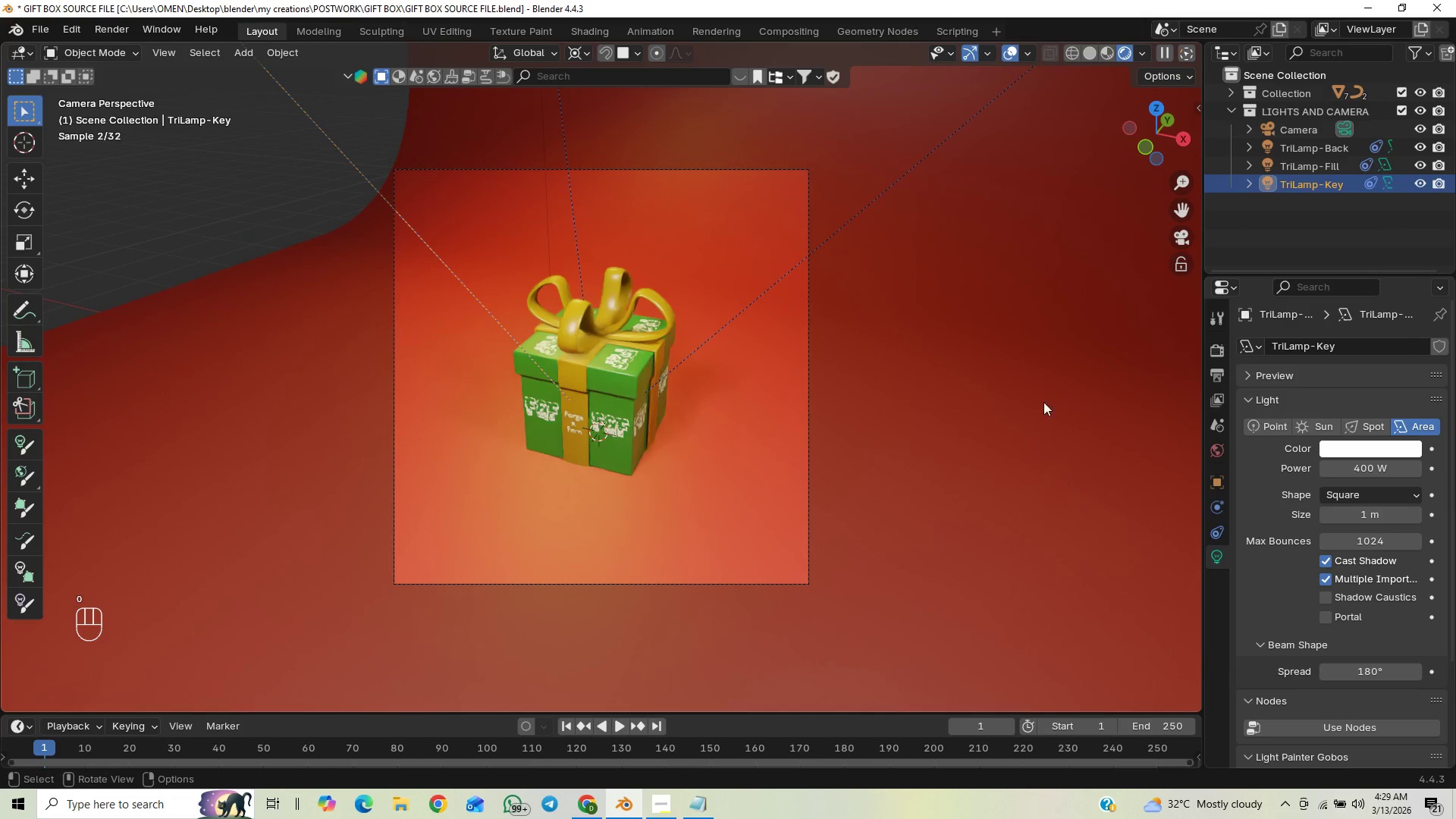 
scroll: coordinate [805, 463], scroll_direction: up, amount: 5.0
 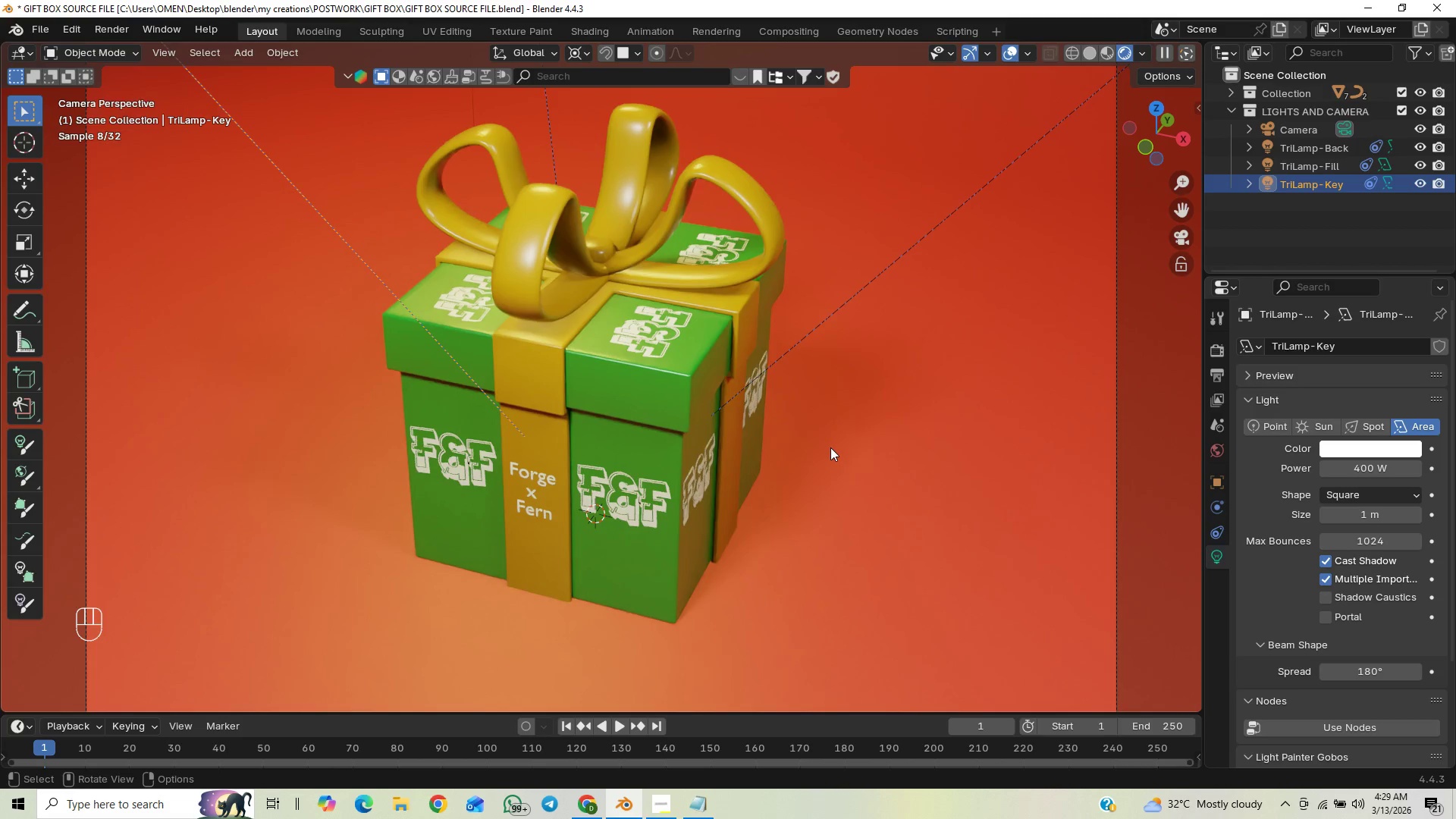 
wait(5.06)
 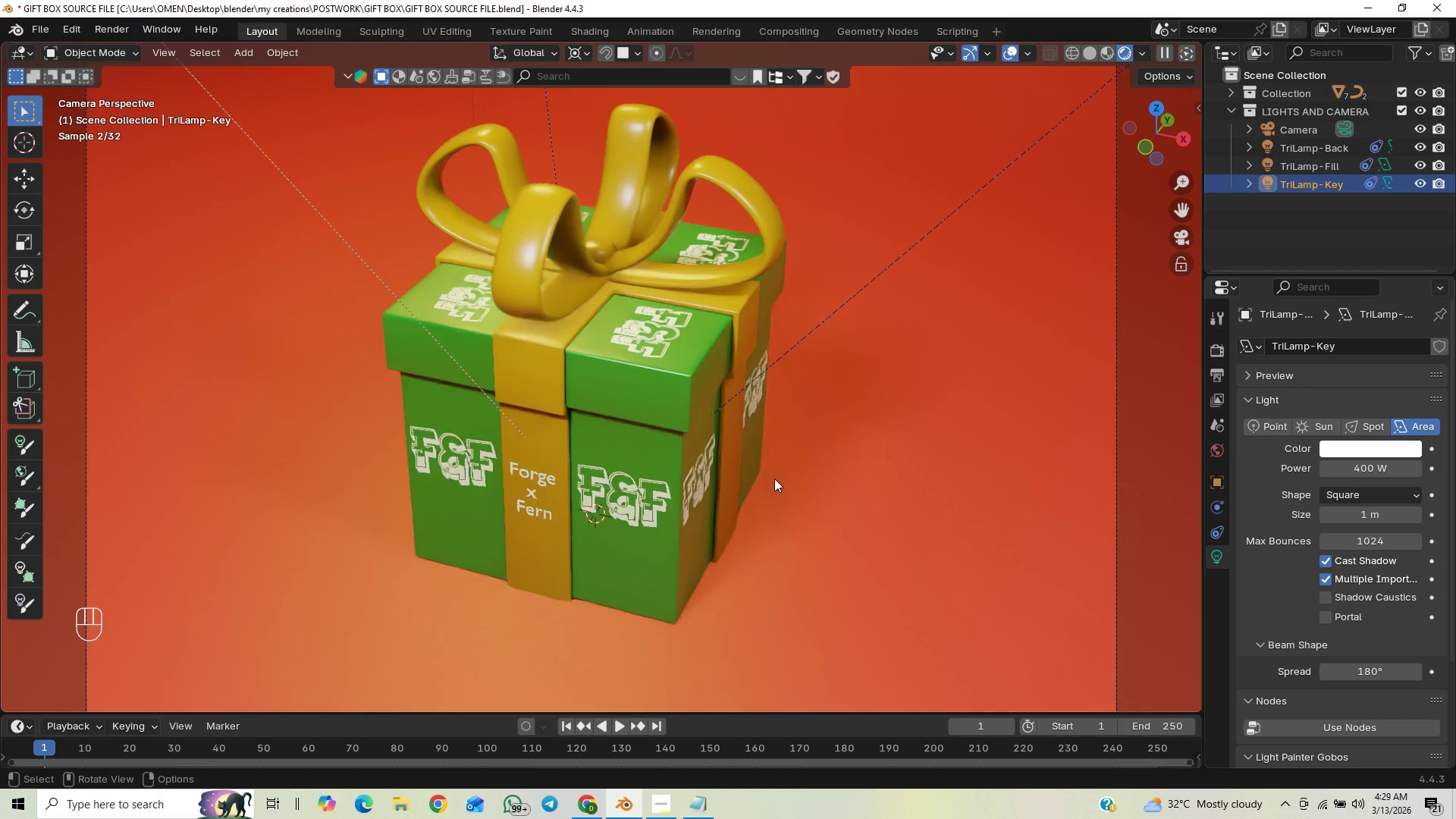 
scroll: coordinate [832, 453], scroll_direction: up, amount: 6.0
 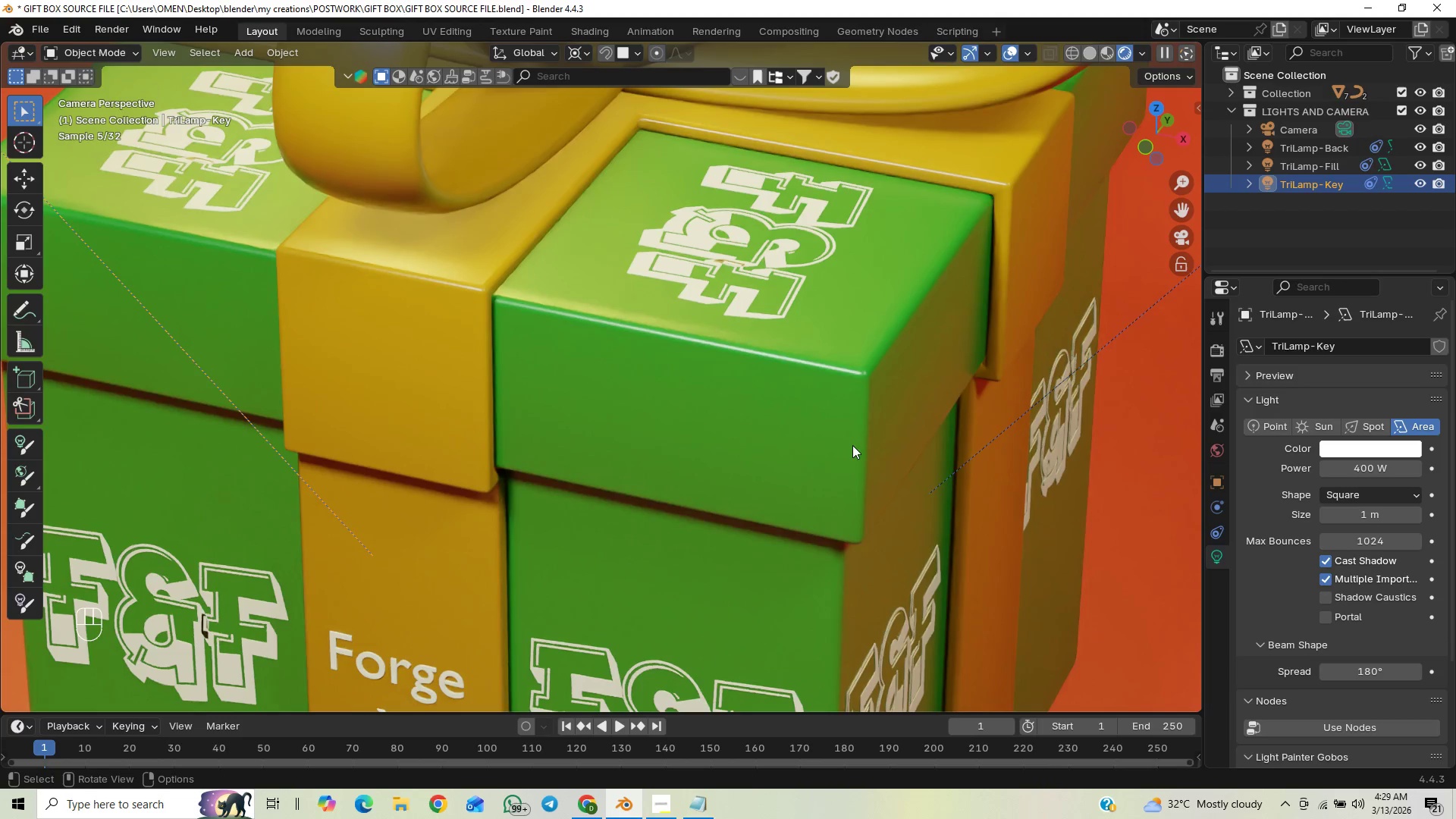 
scroll: coordinate [877, 389], scroll_direction: down, amount: 7.0
 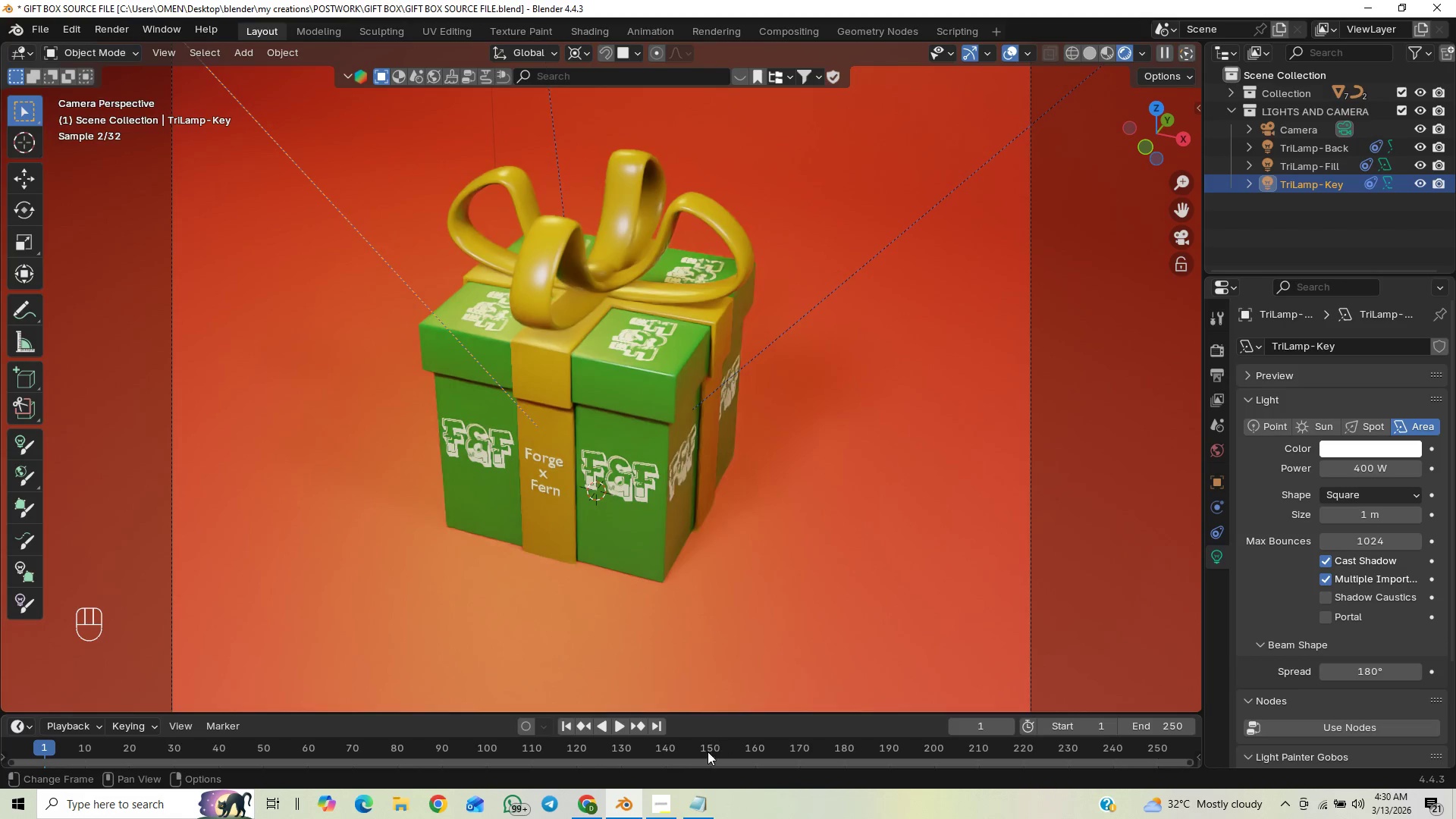 
left_click([669, 799])